 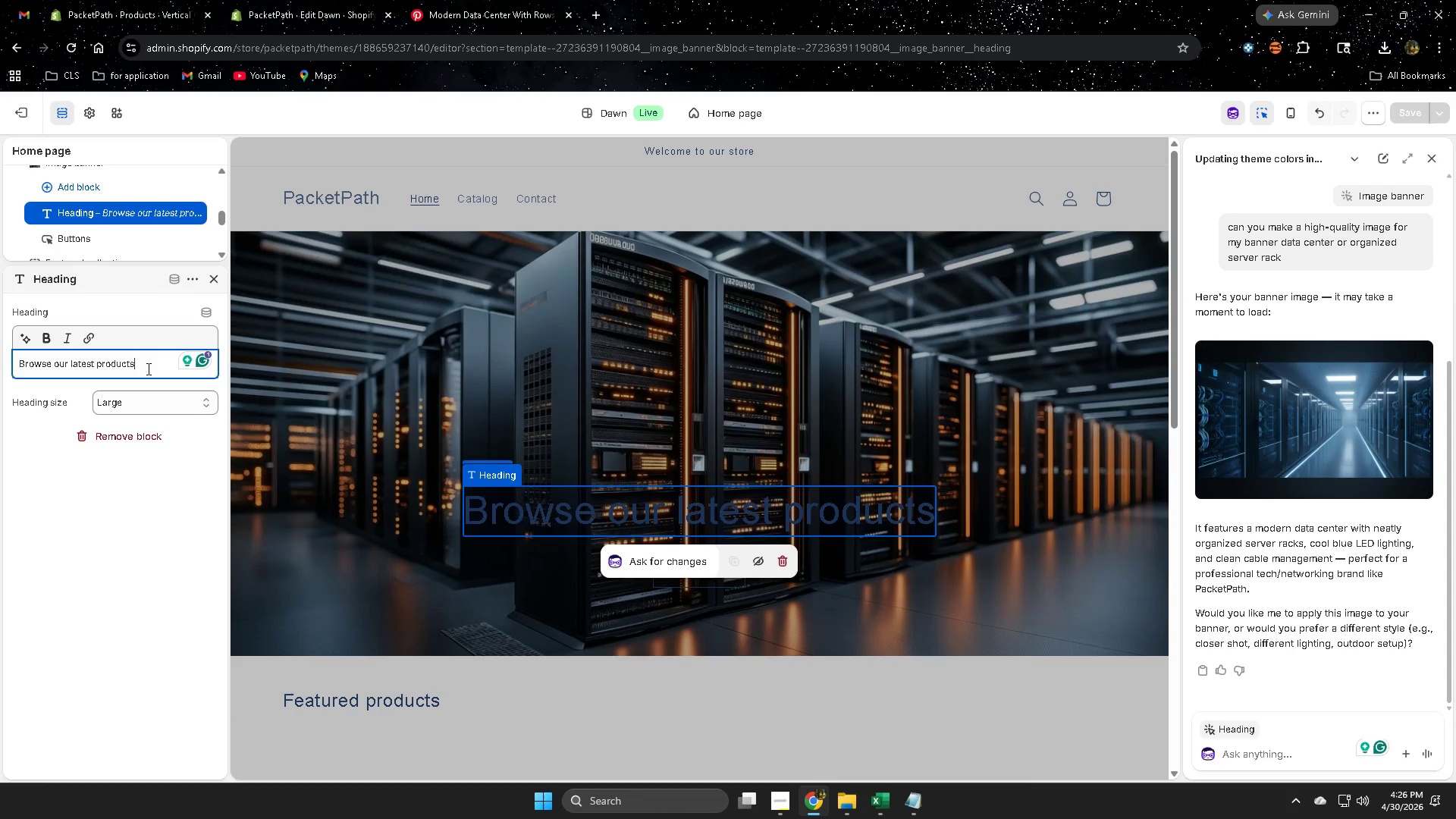 
triple_click([147, 369])
 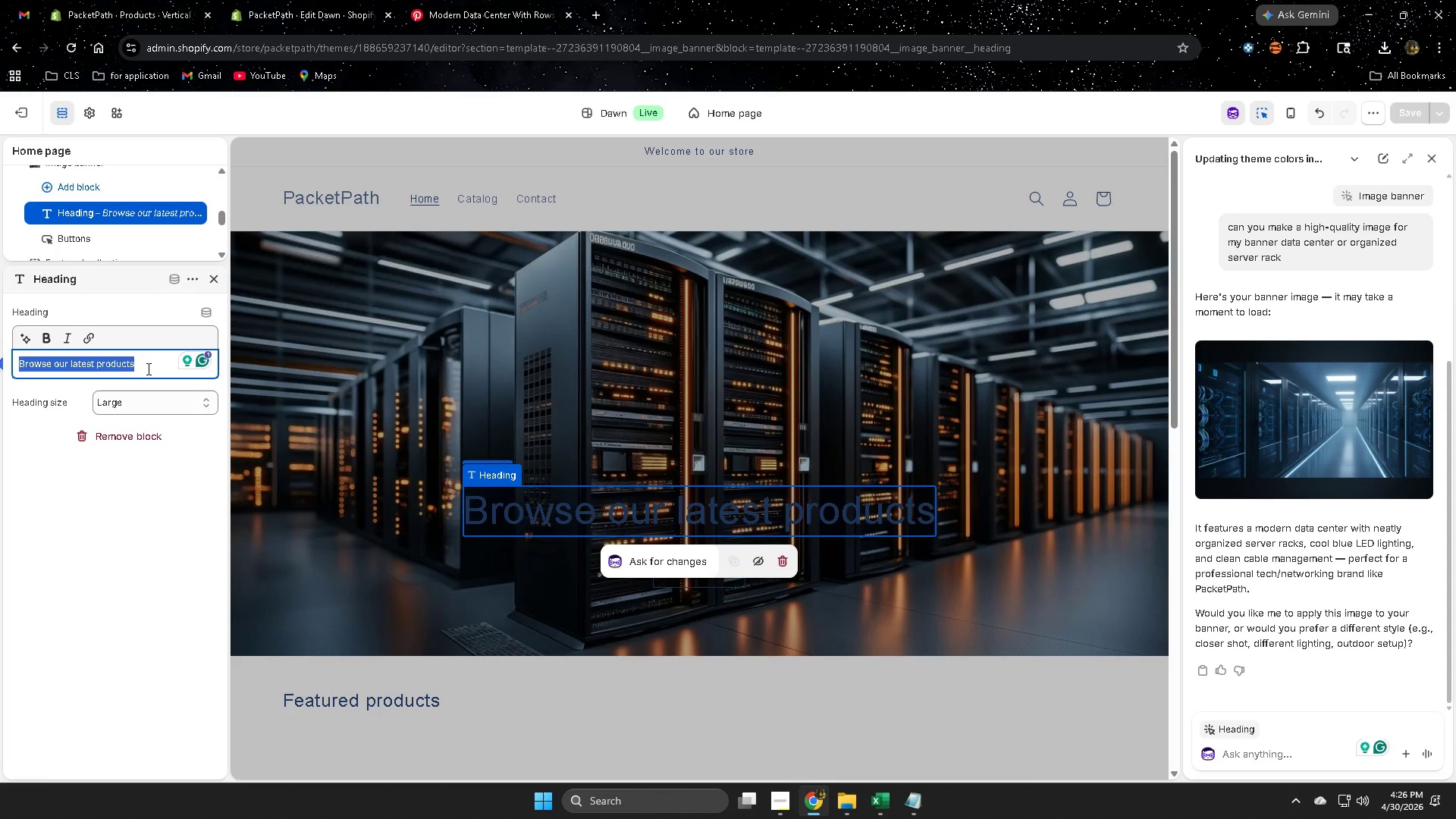 
key(Control+V)
 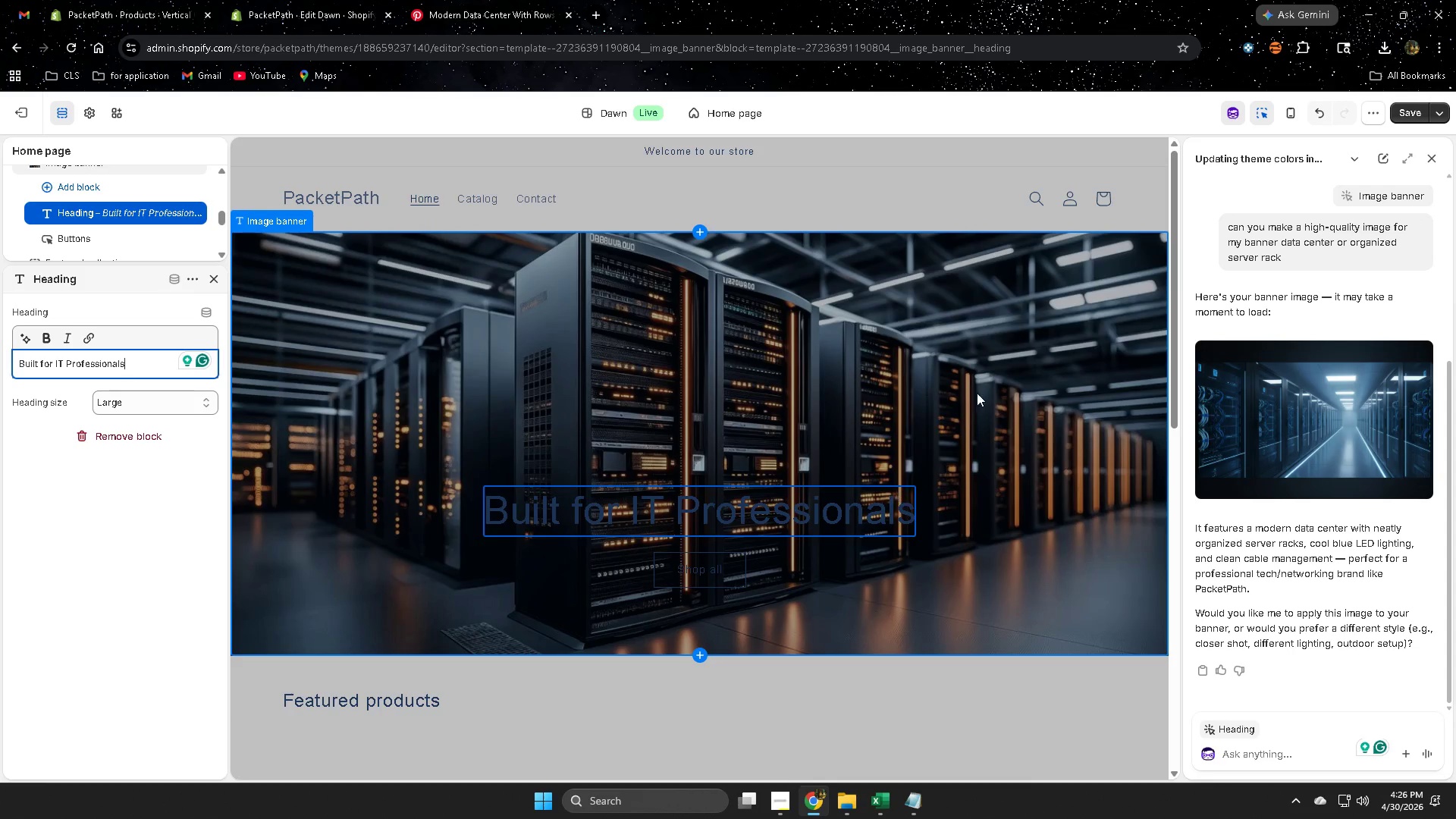 
wait(6.38)
 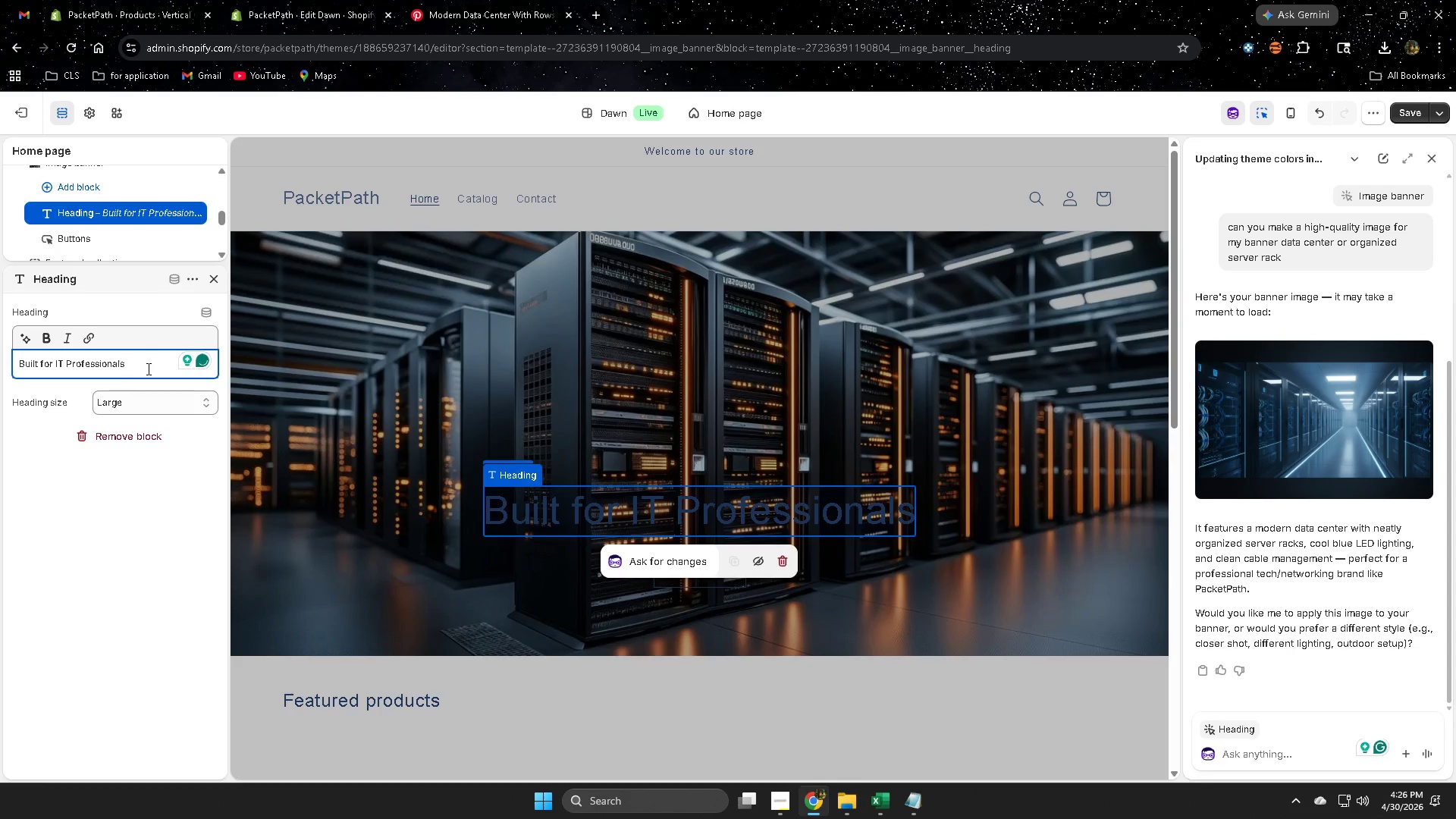 
left_click([133, 404])
 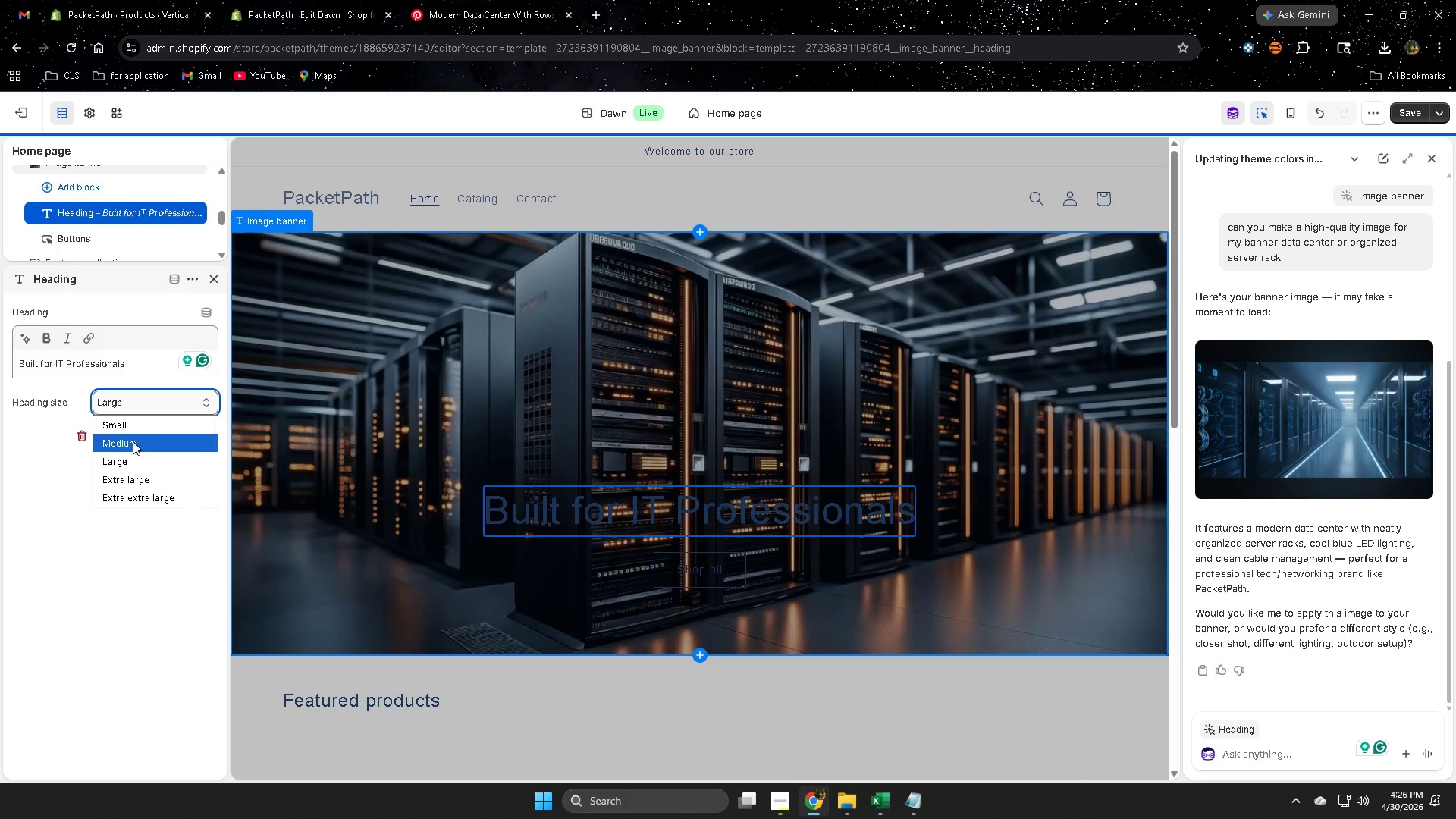 
left_click([133, 441])
 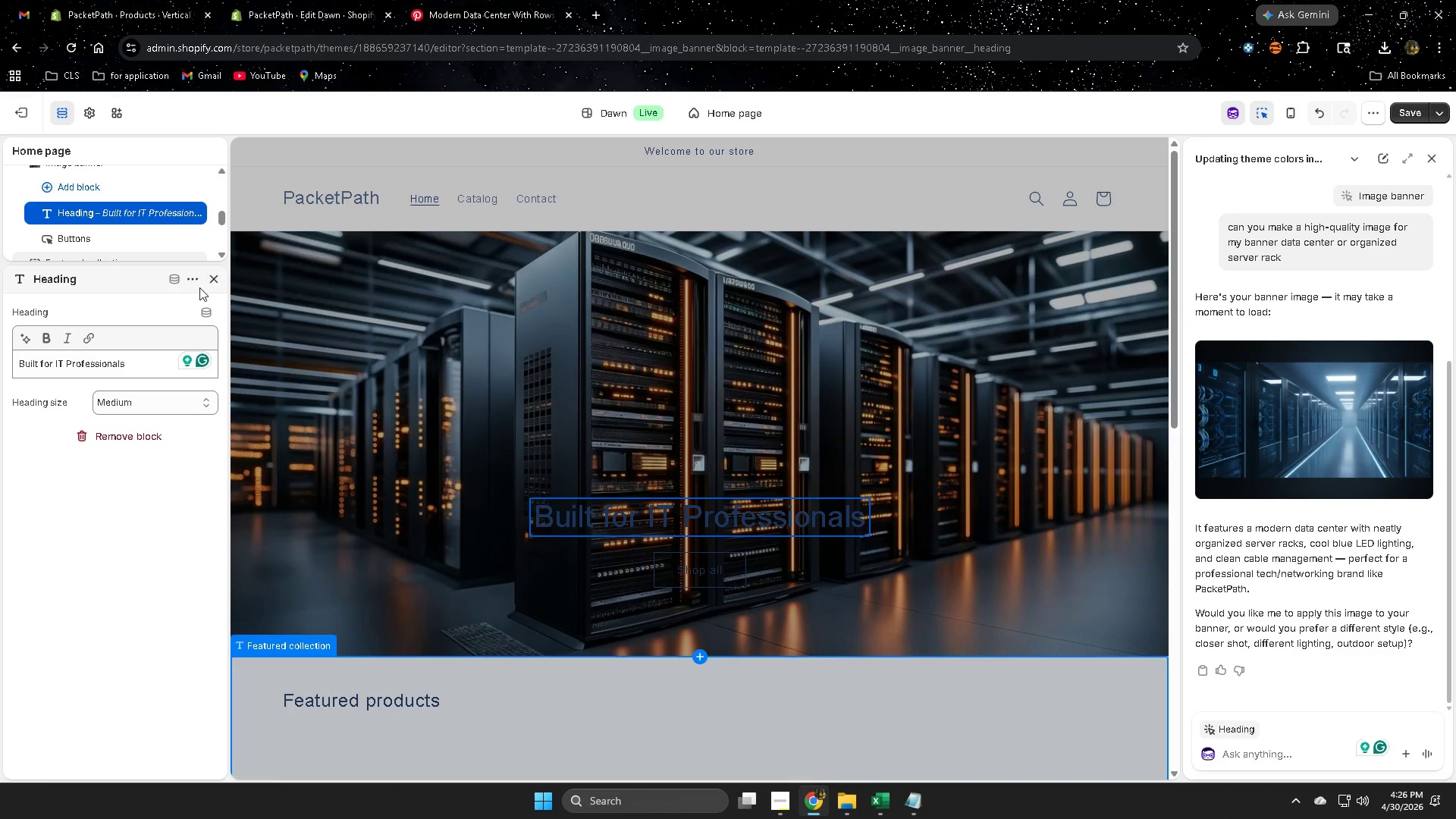 
wait(7.45)
 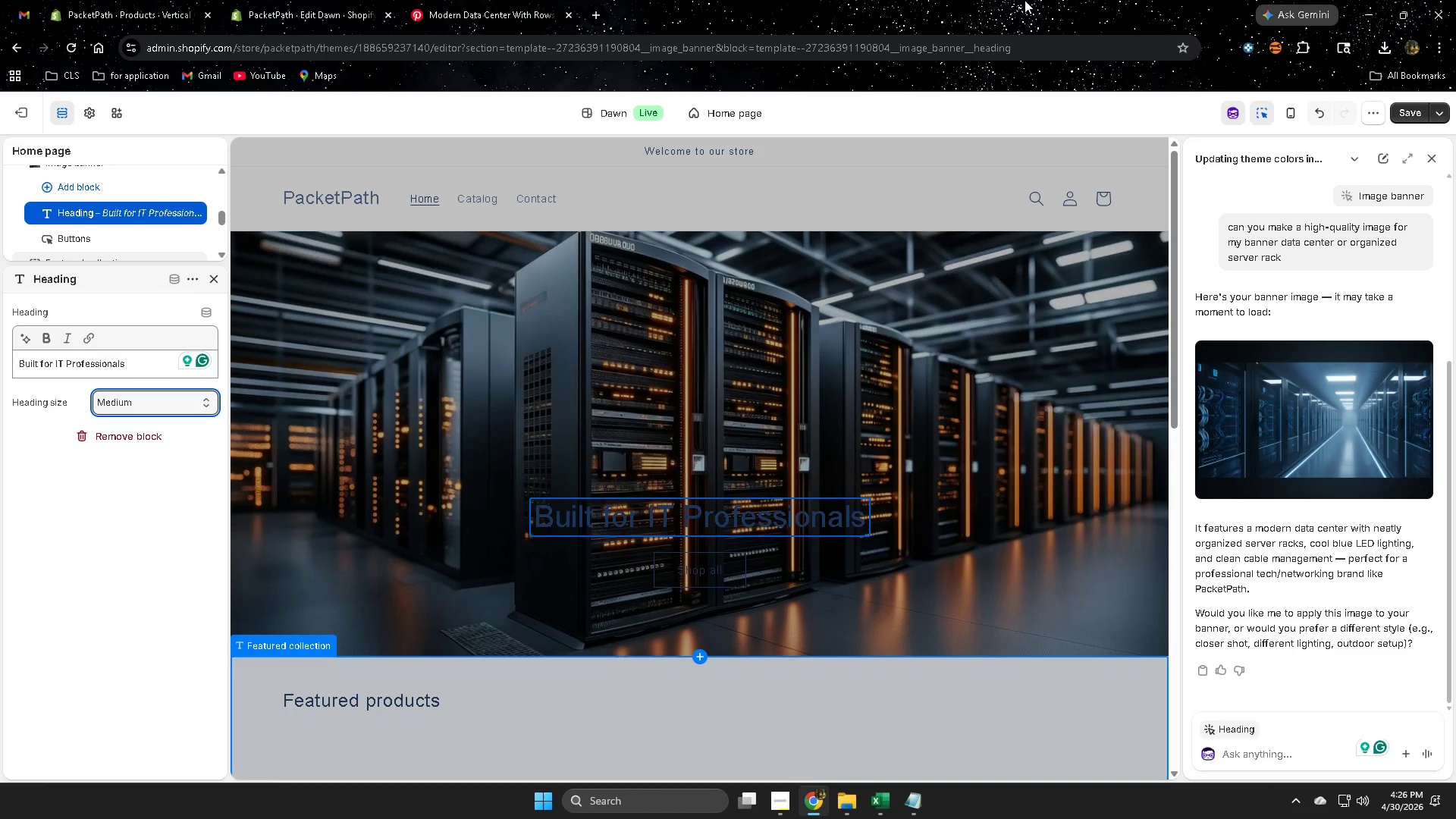 
left_click([173, 278])
 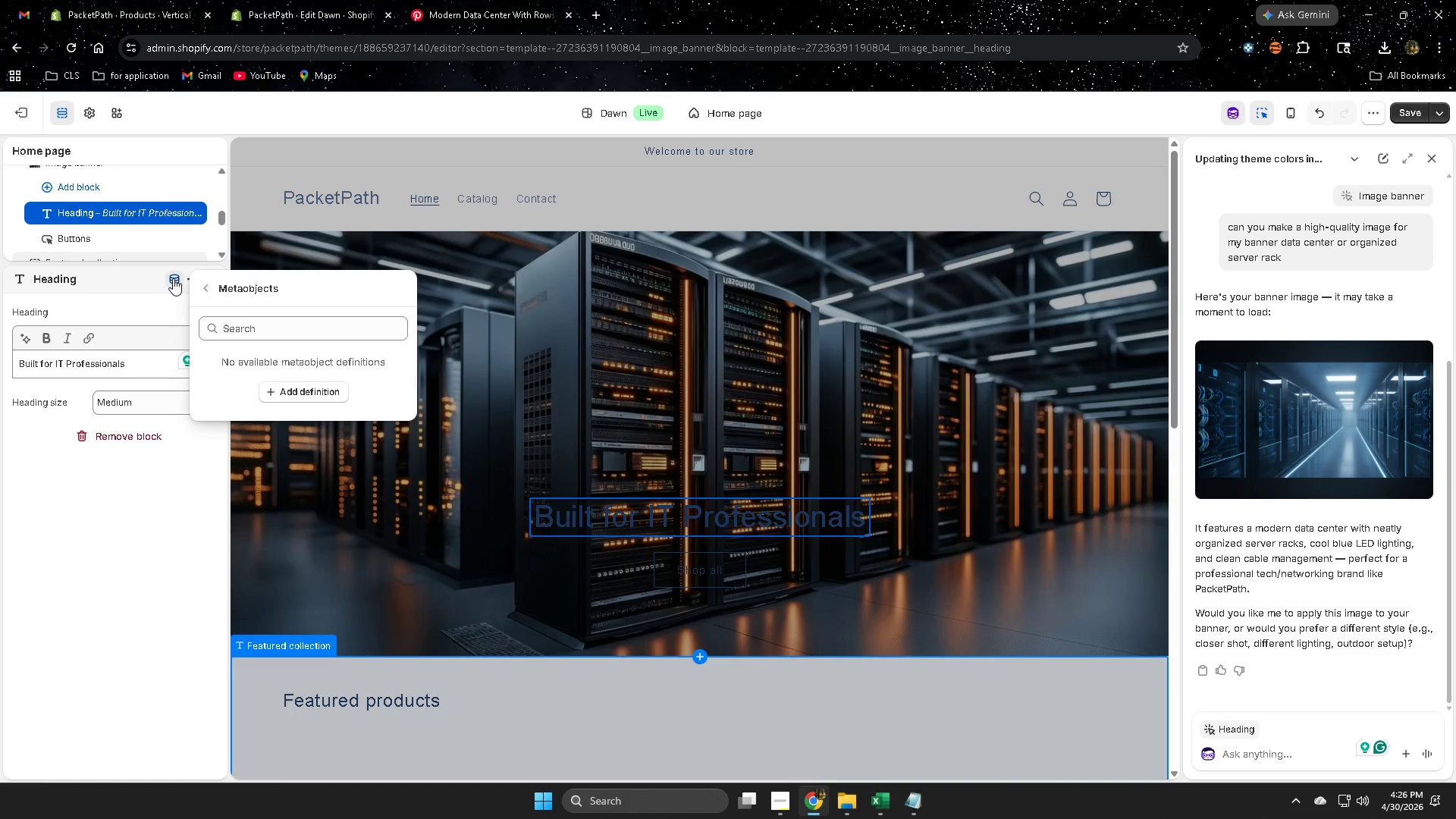 
left_click([173, 278])
 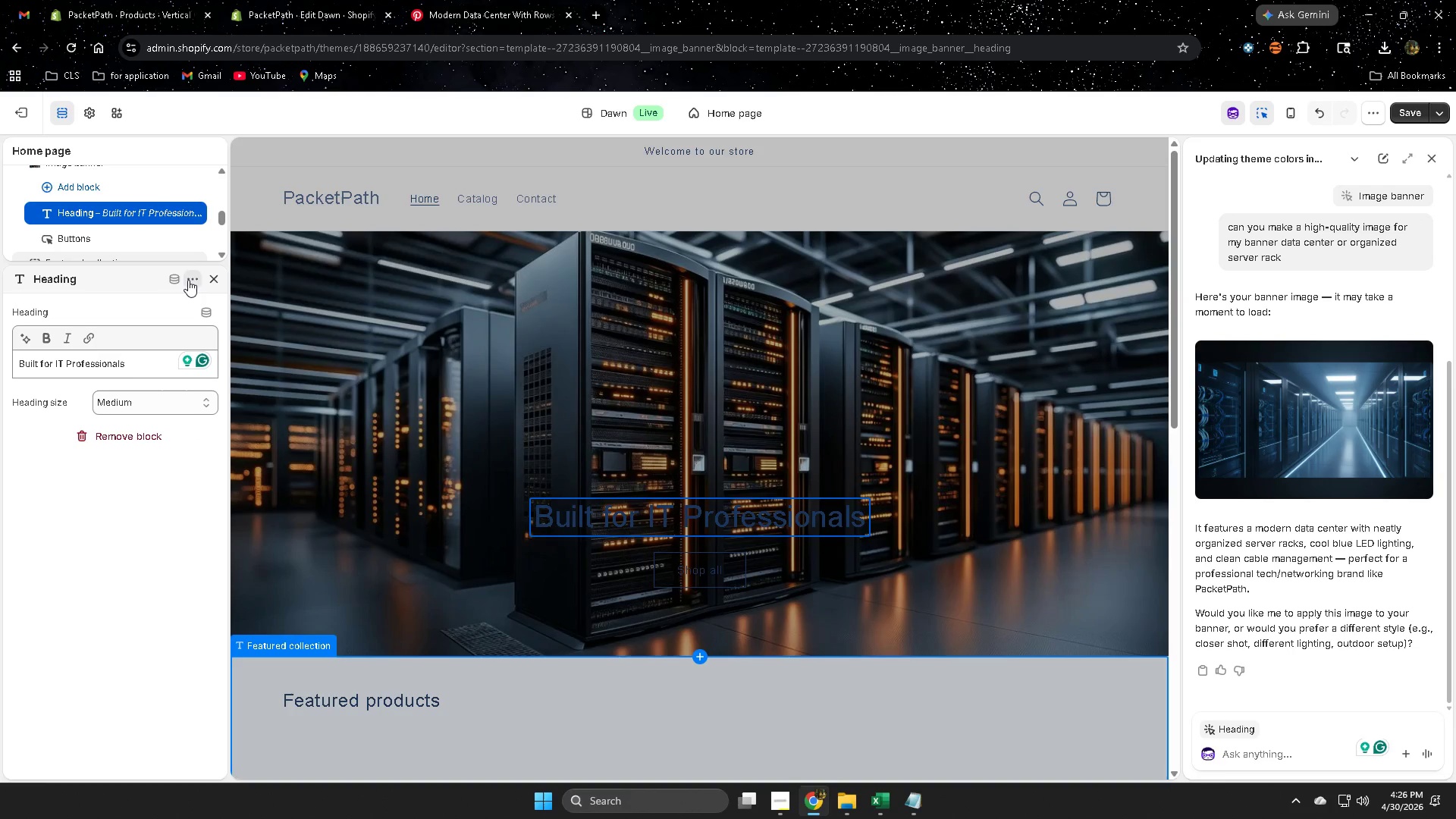 
left_click([188, 280])
 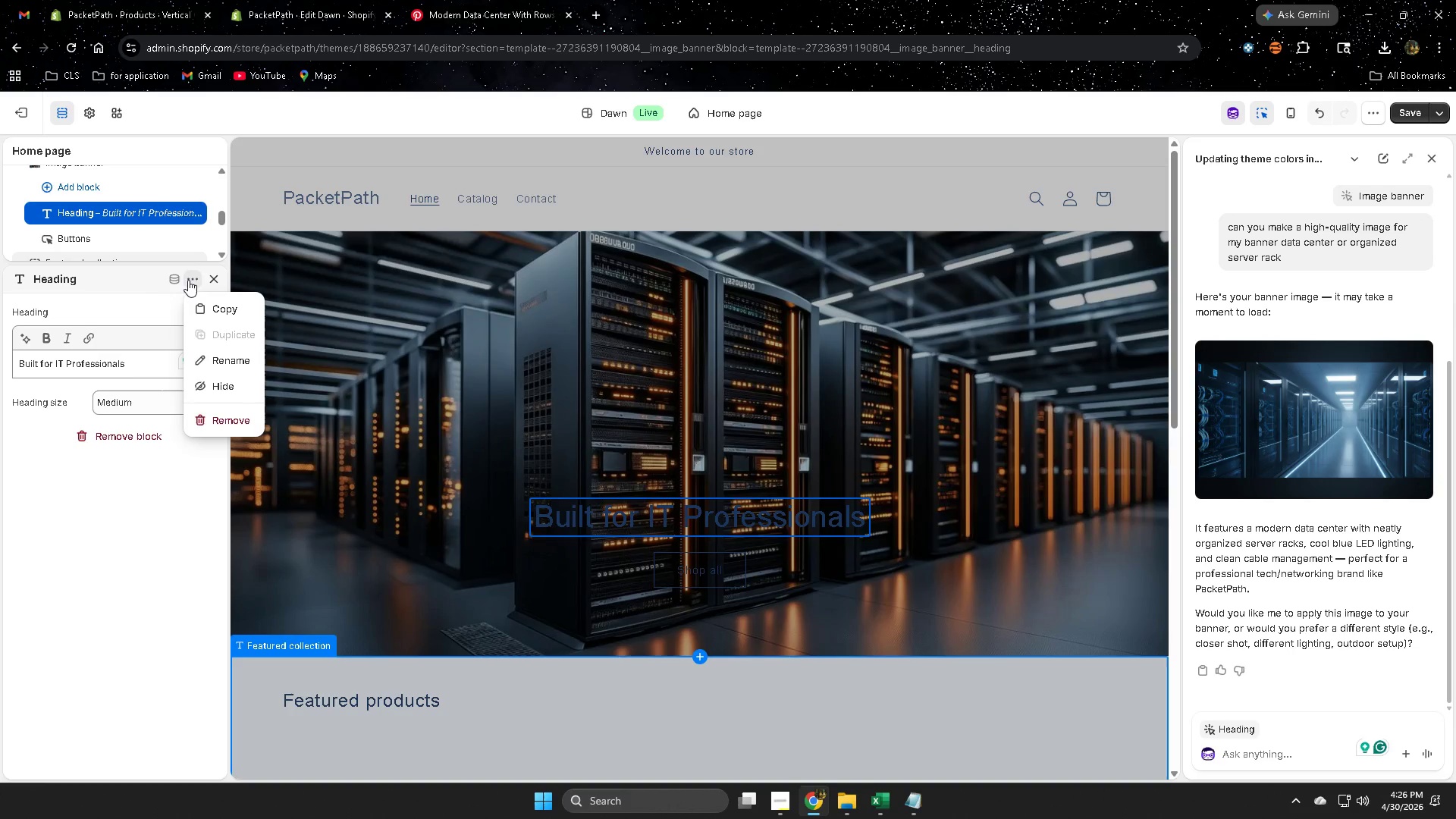 
left_click([188, 280])
 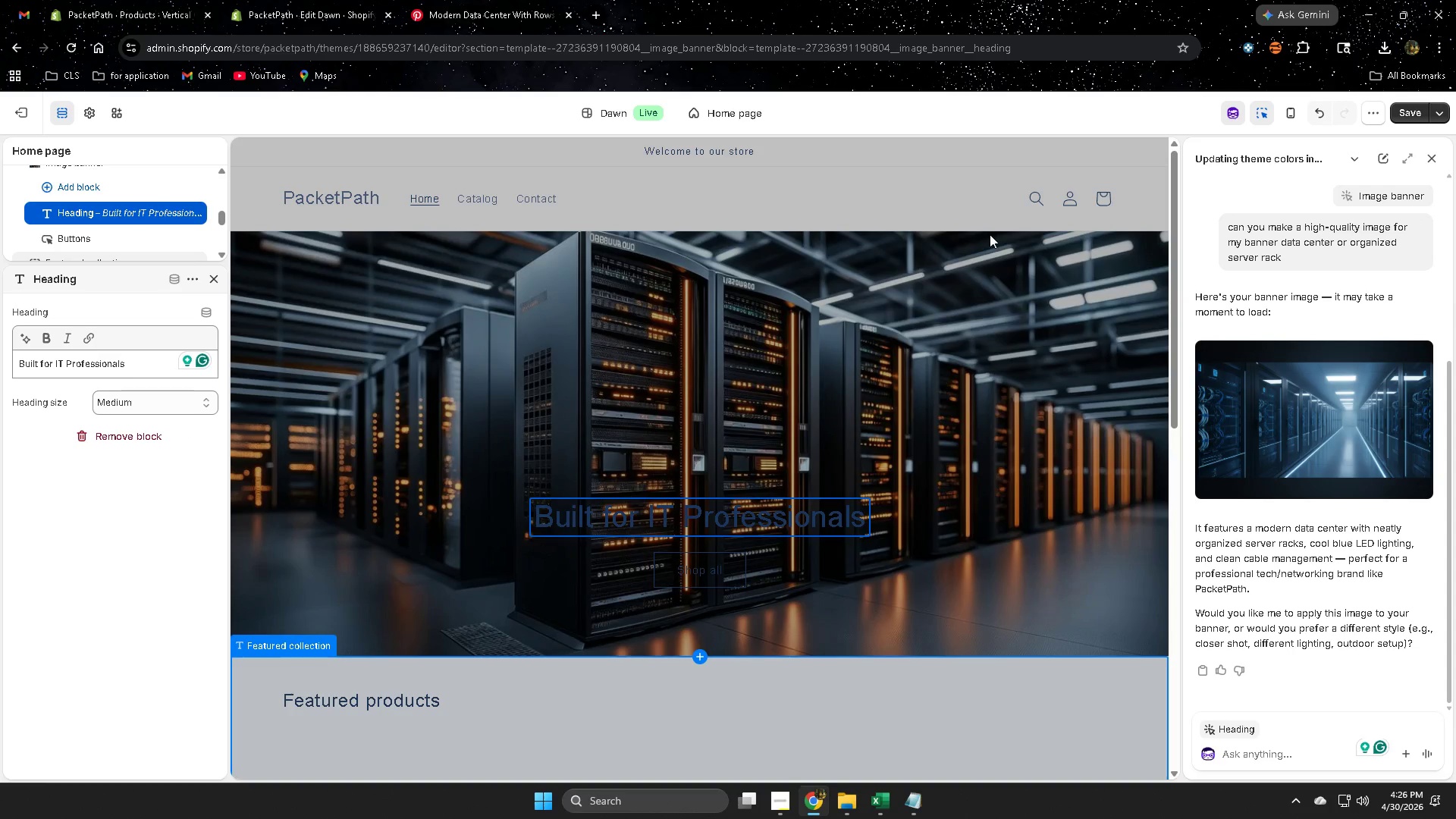 
scroll: coordinate [714, 438], scroll_direction: down, amount: 4.0
 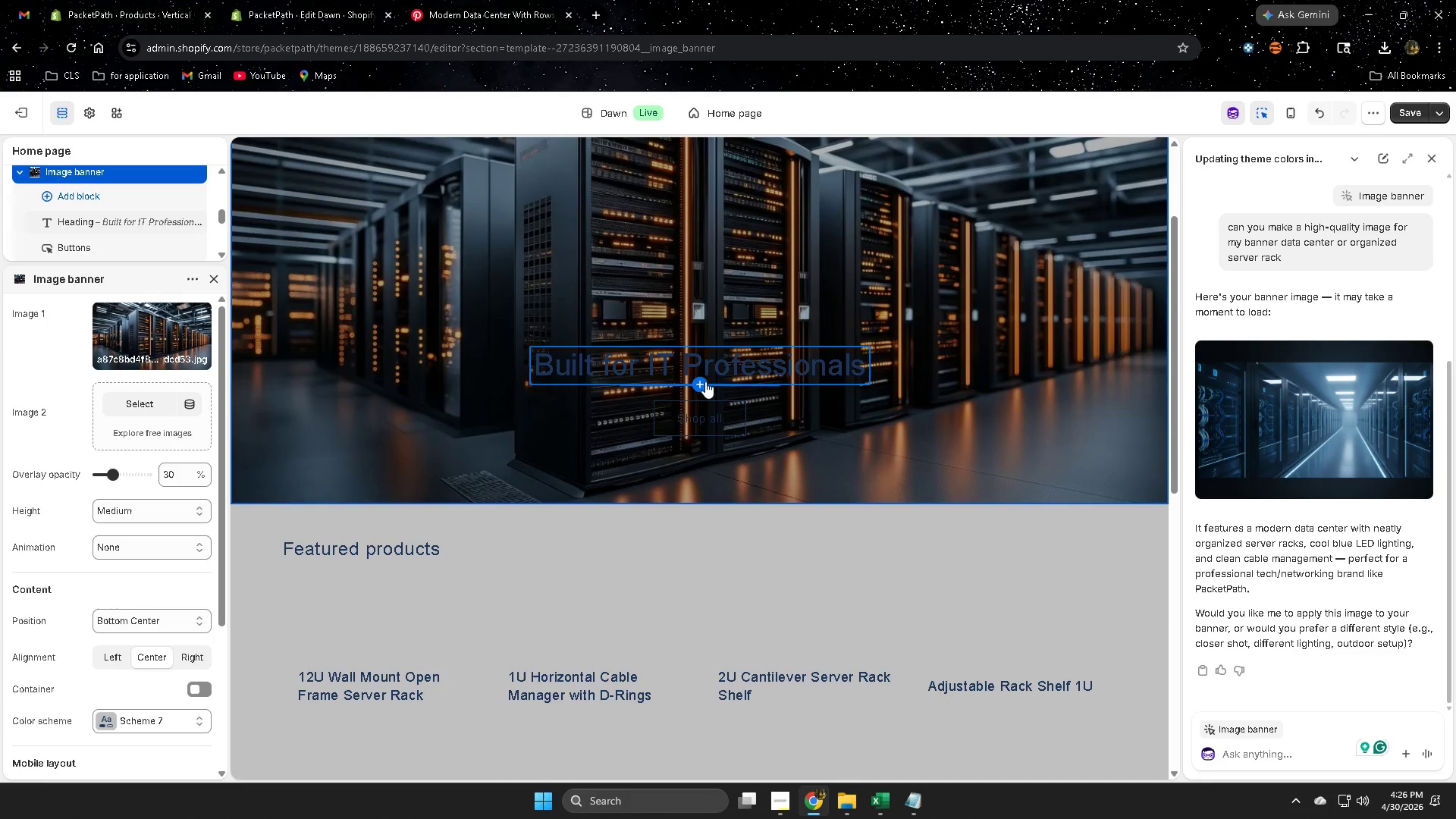 
left_click([701, 384])
 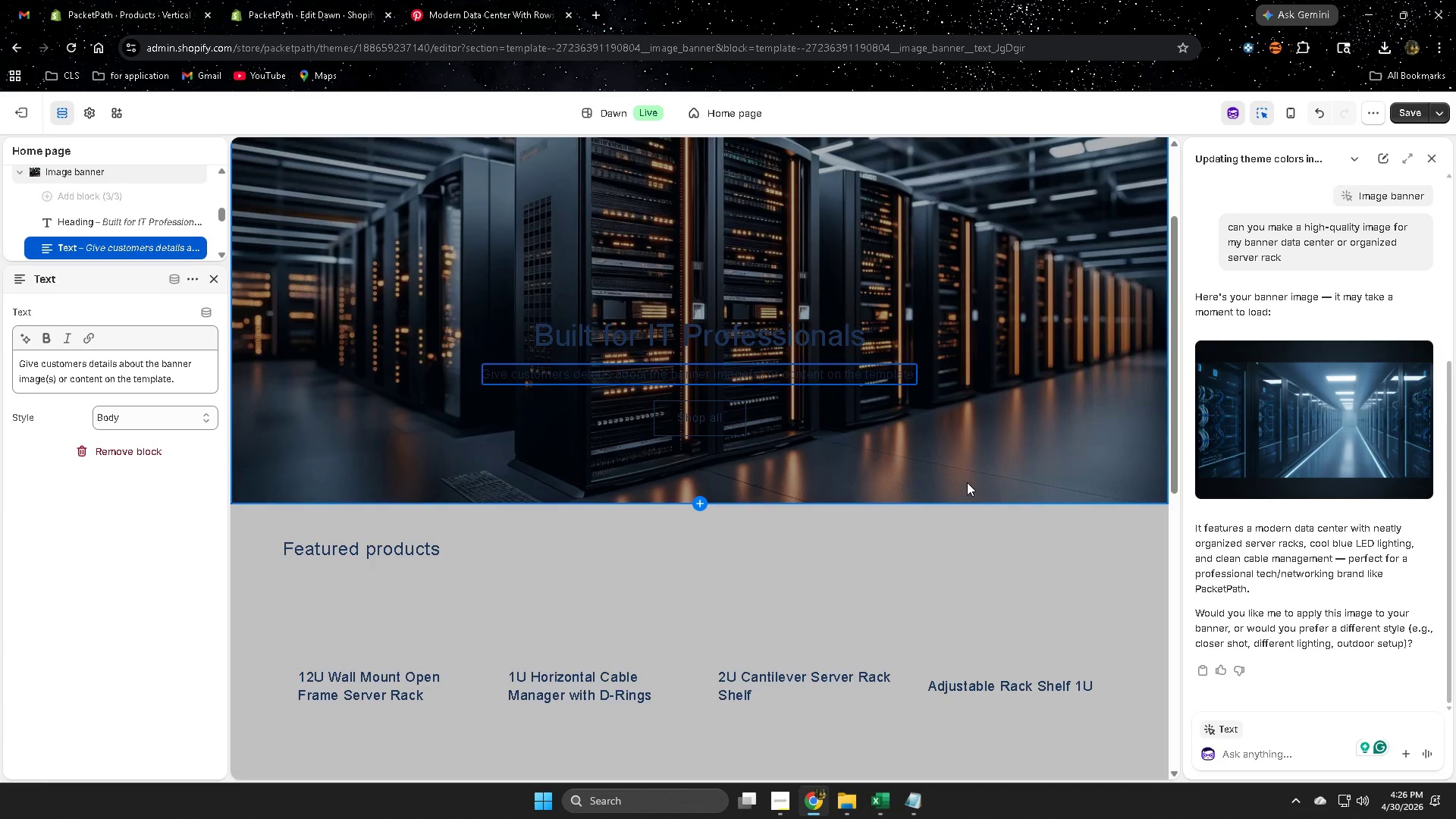 
wait(9.18)
 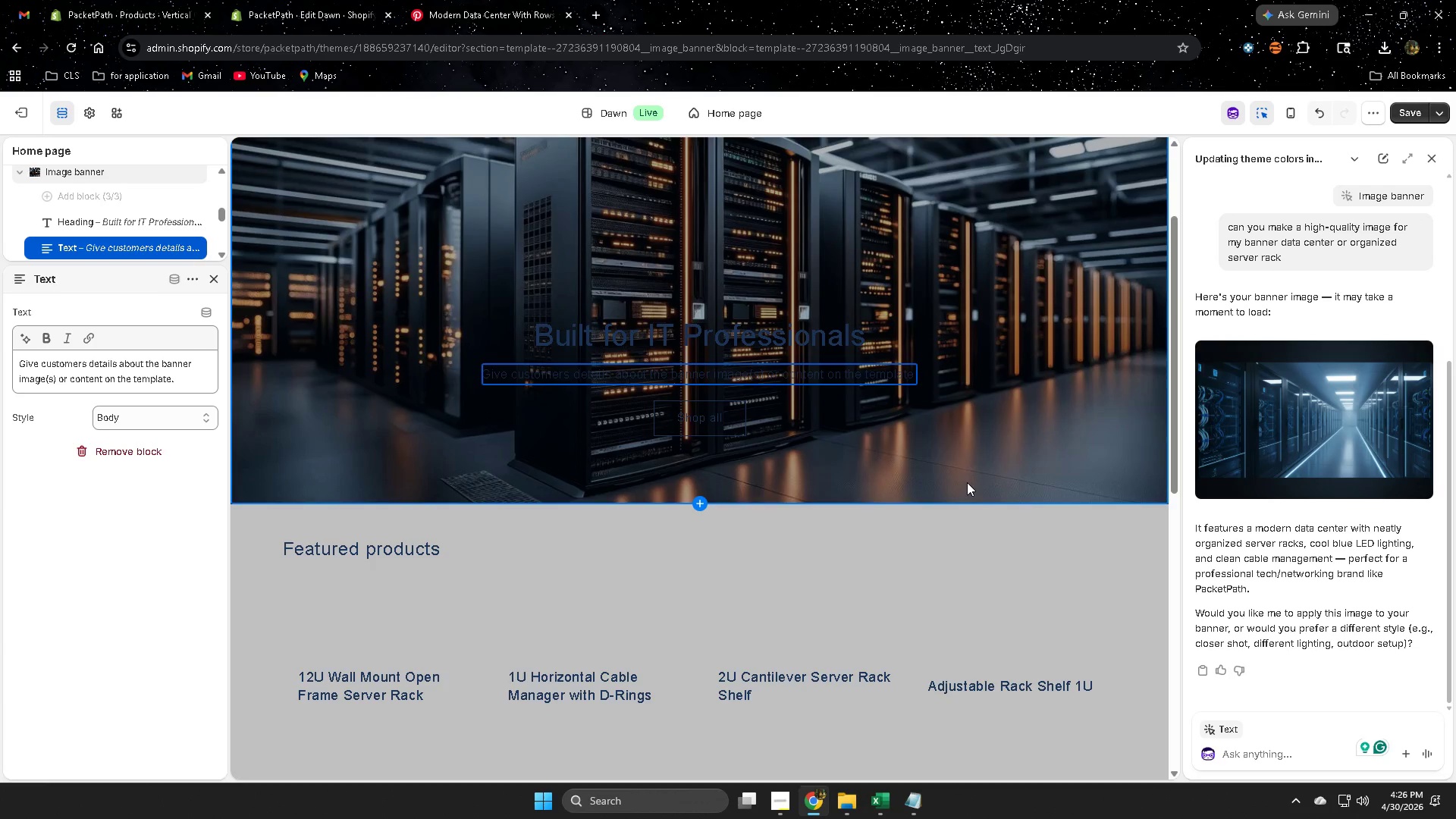 
mouse_move([846, 369])
 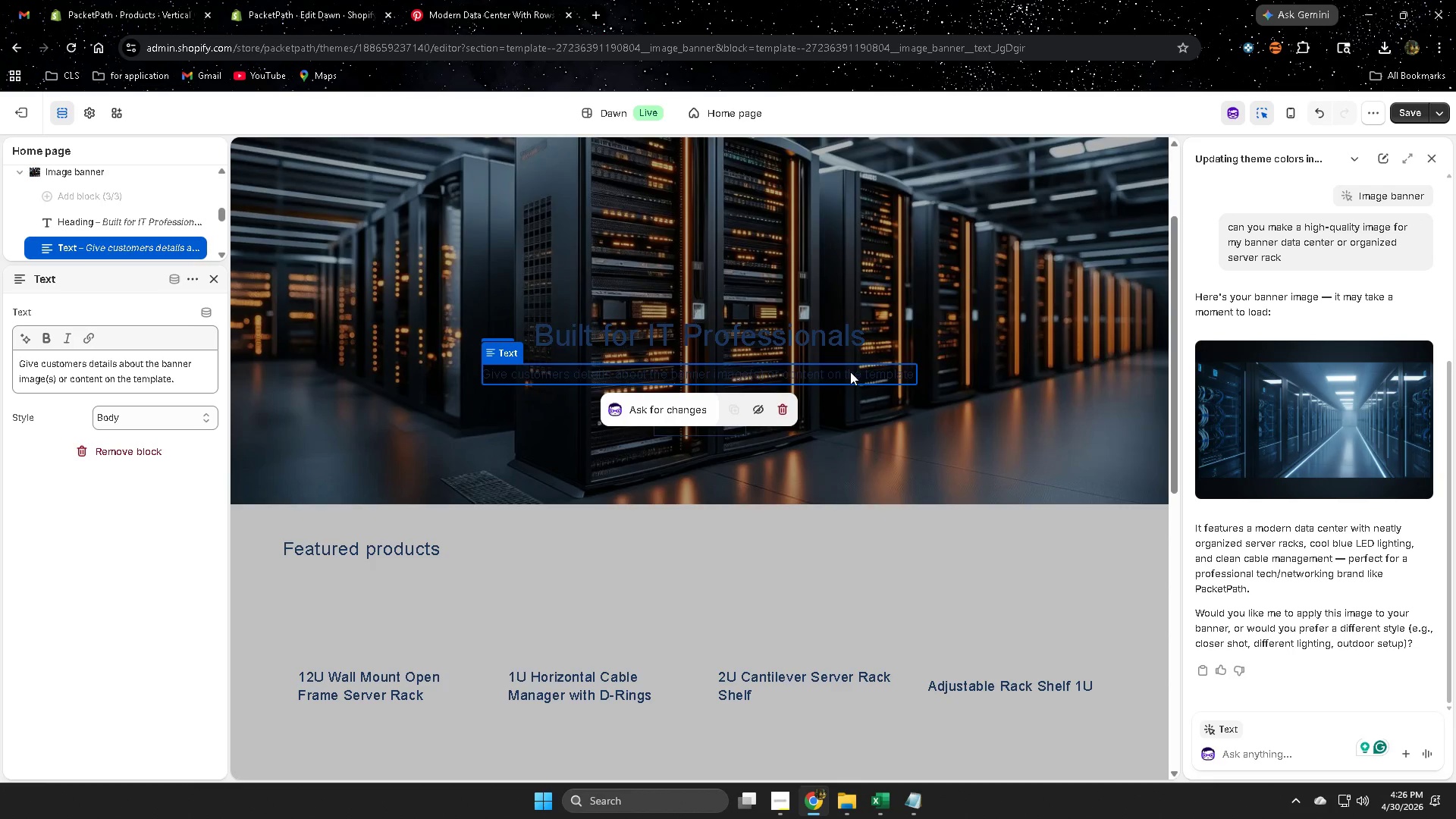 
wait(17.27)
 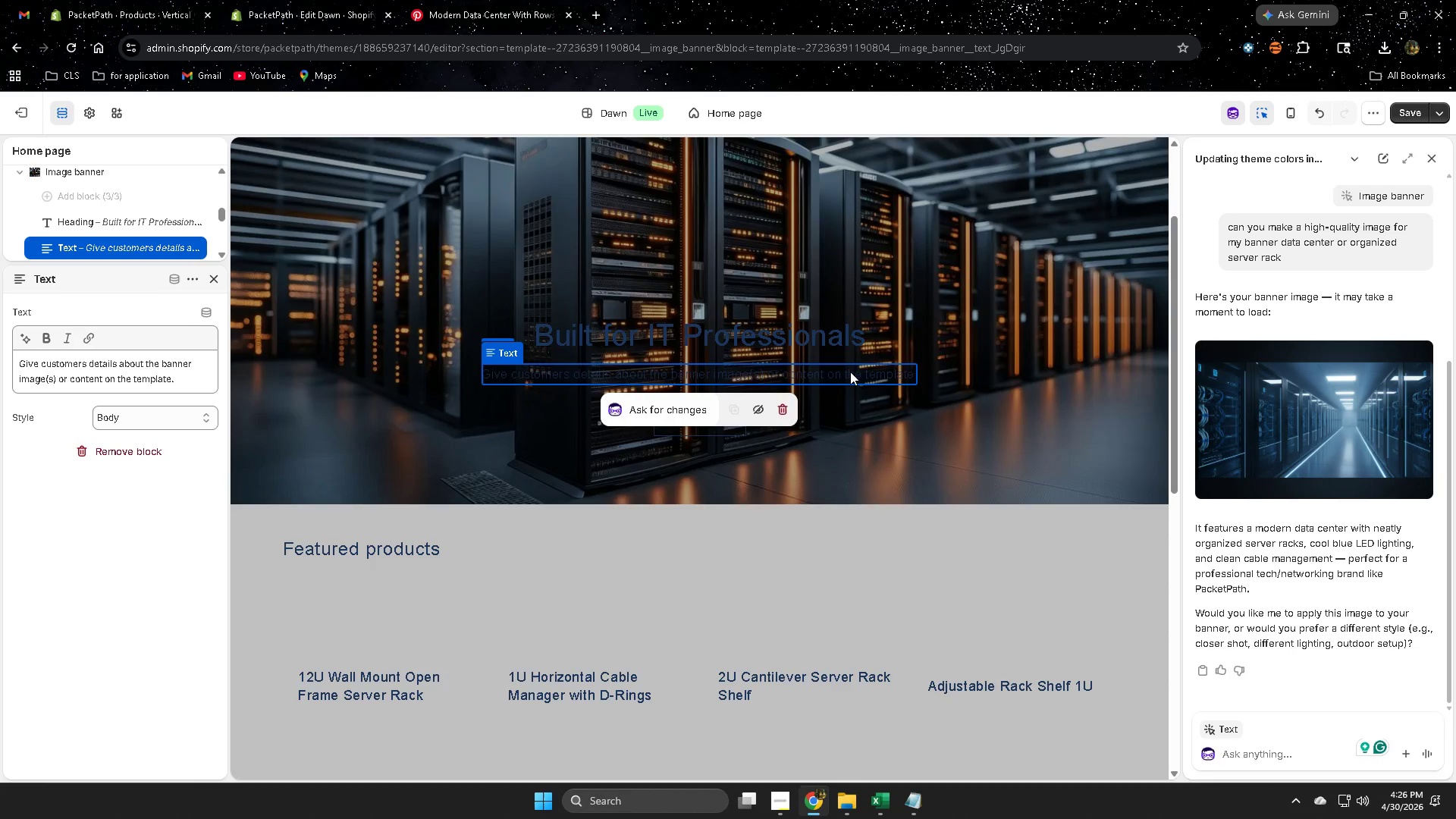 
double_click([178, 379])
 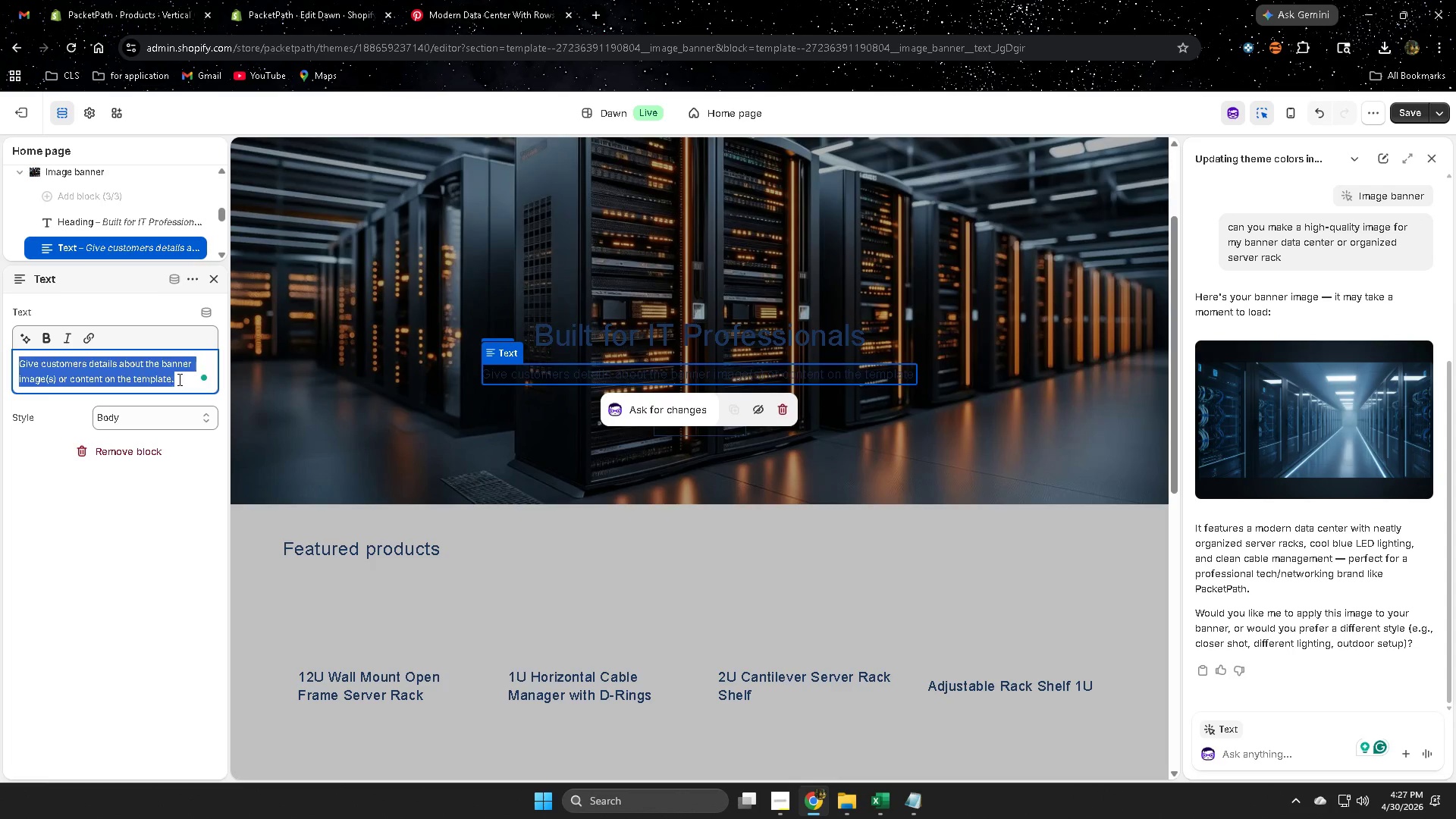 
triple_click([178, 379])
 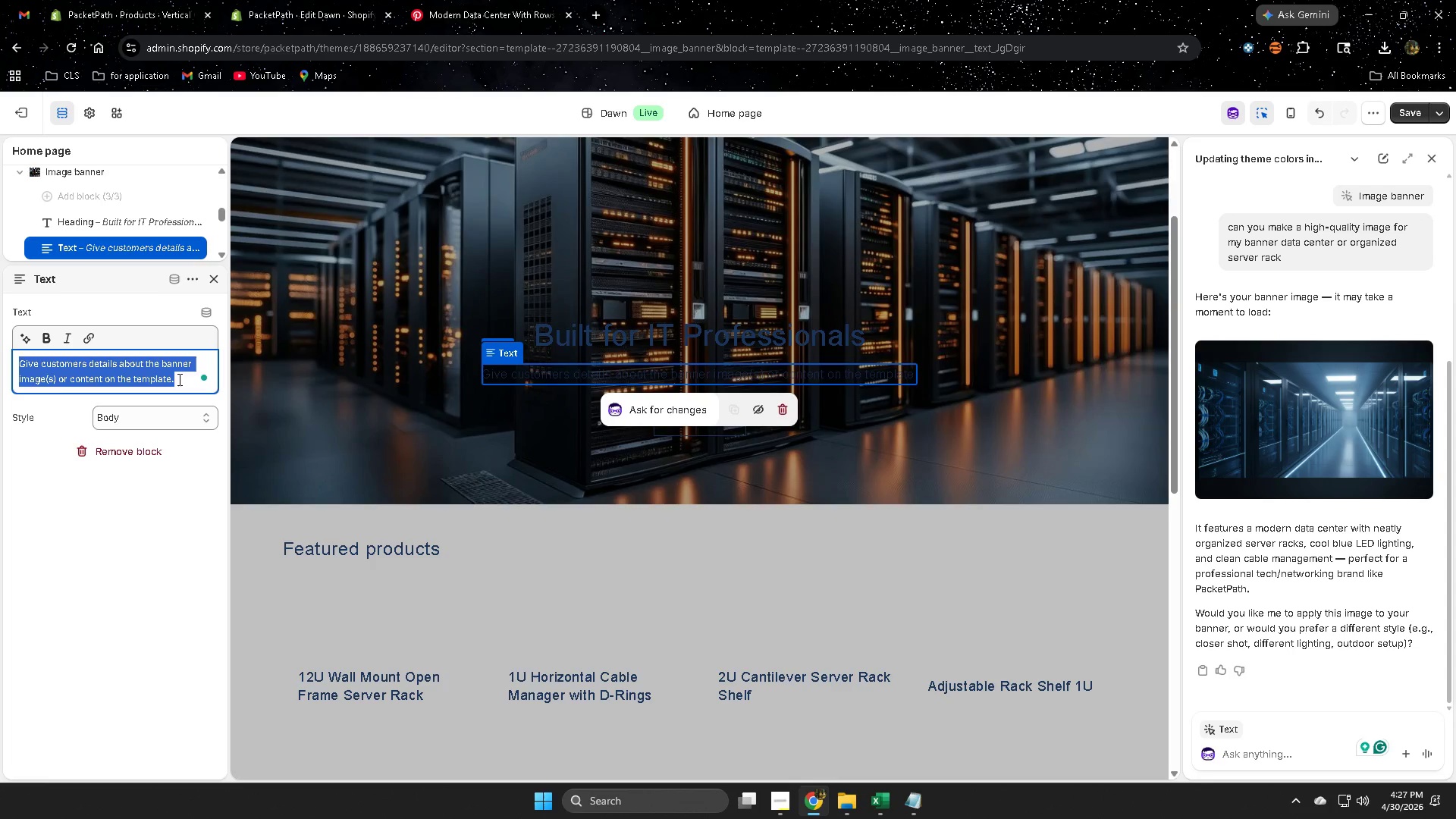 
type(We provide )
 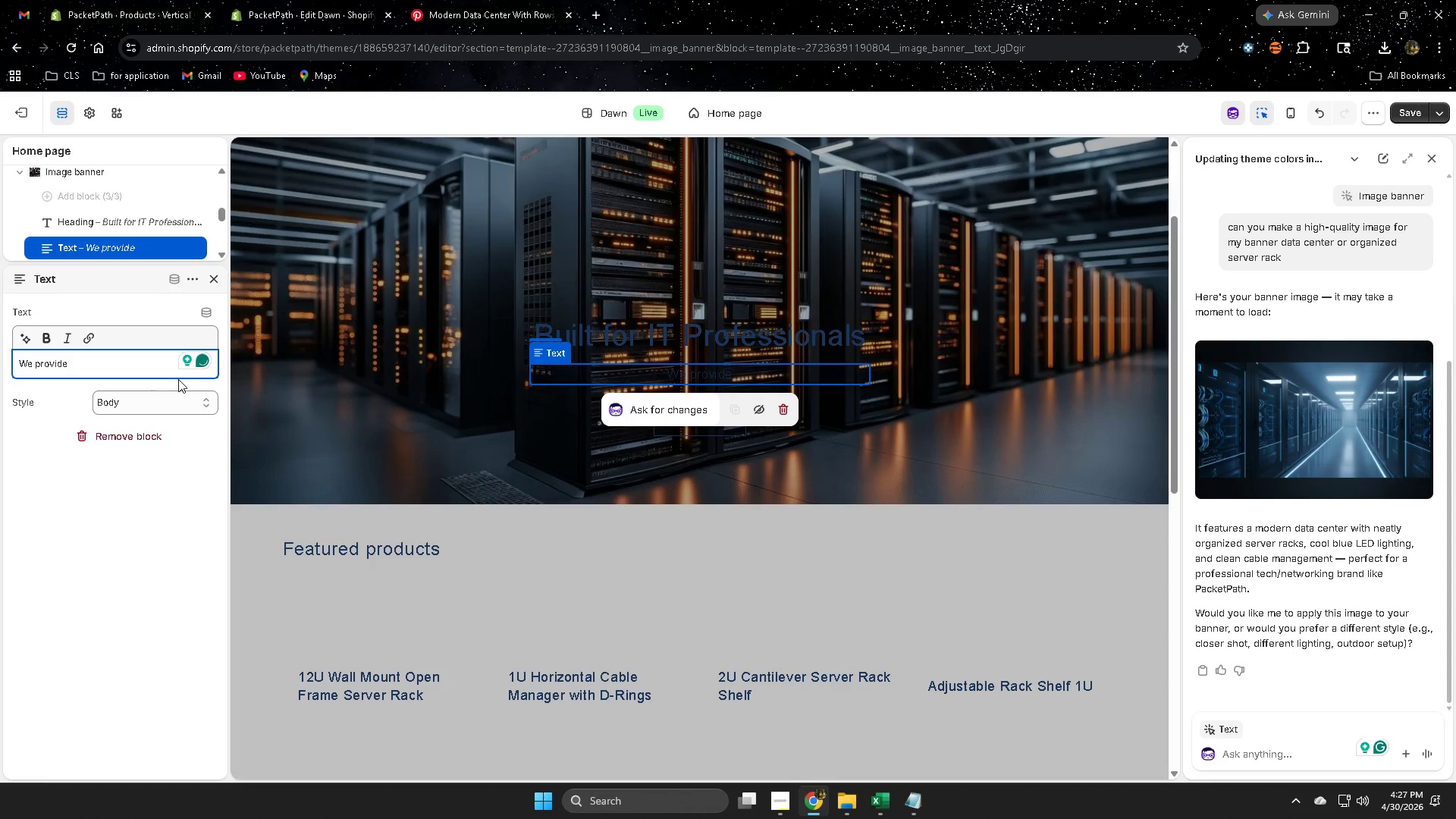 
type(hi0)
key(Backspace)
type(gh-perfe)
key(Backspace)
type(ro)
key(Backspace)
key(Backspace)
type(ormance netwr)
key(Backspace)
type(orking tools and hardwarr)
key(Backspace)
type(e designed for reliability )
key(Backspace)
type(,sca)
key(Backspace)
key(Backspace)
key(Backspace)
type( scaba)
key(Backspace)
key(Backspace)
type(lability and eterprice-grade environment)
 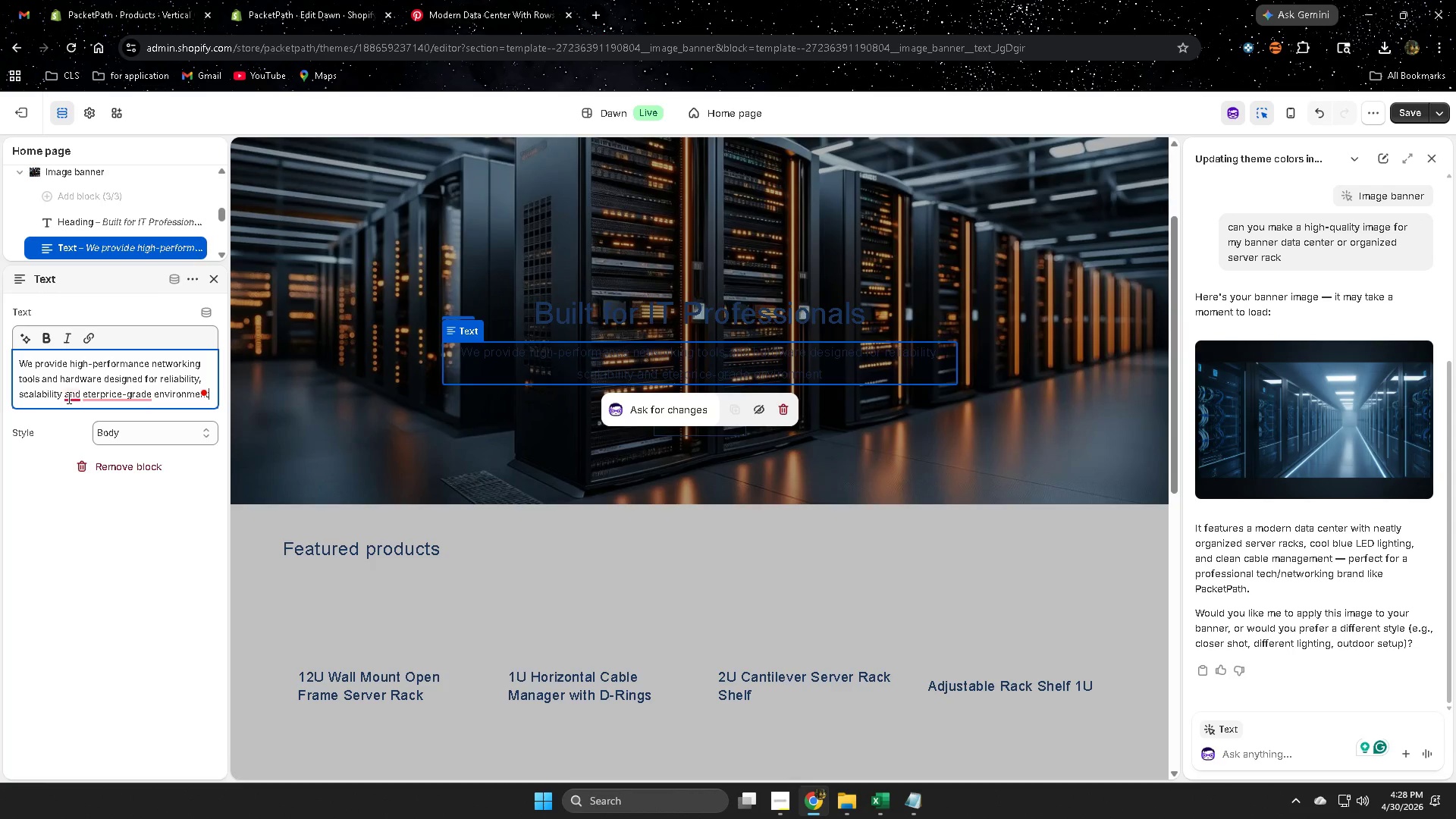 
left_click([92, 446])
 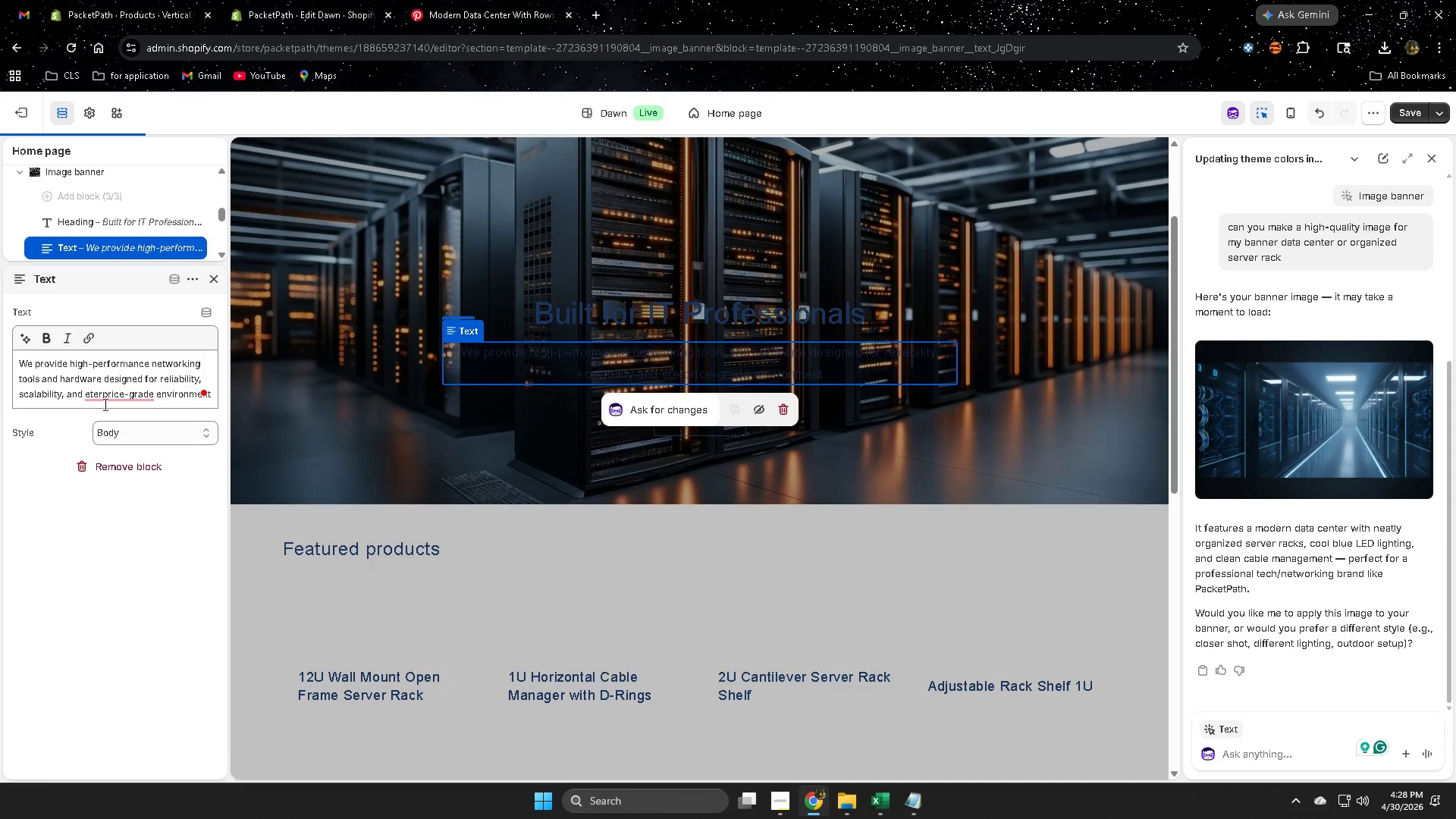 
mouse_move([120, 397])
 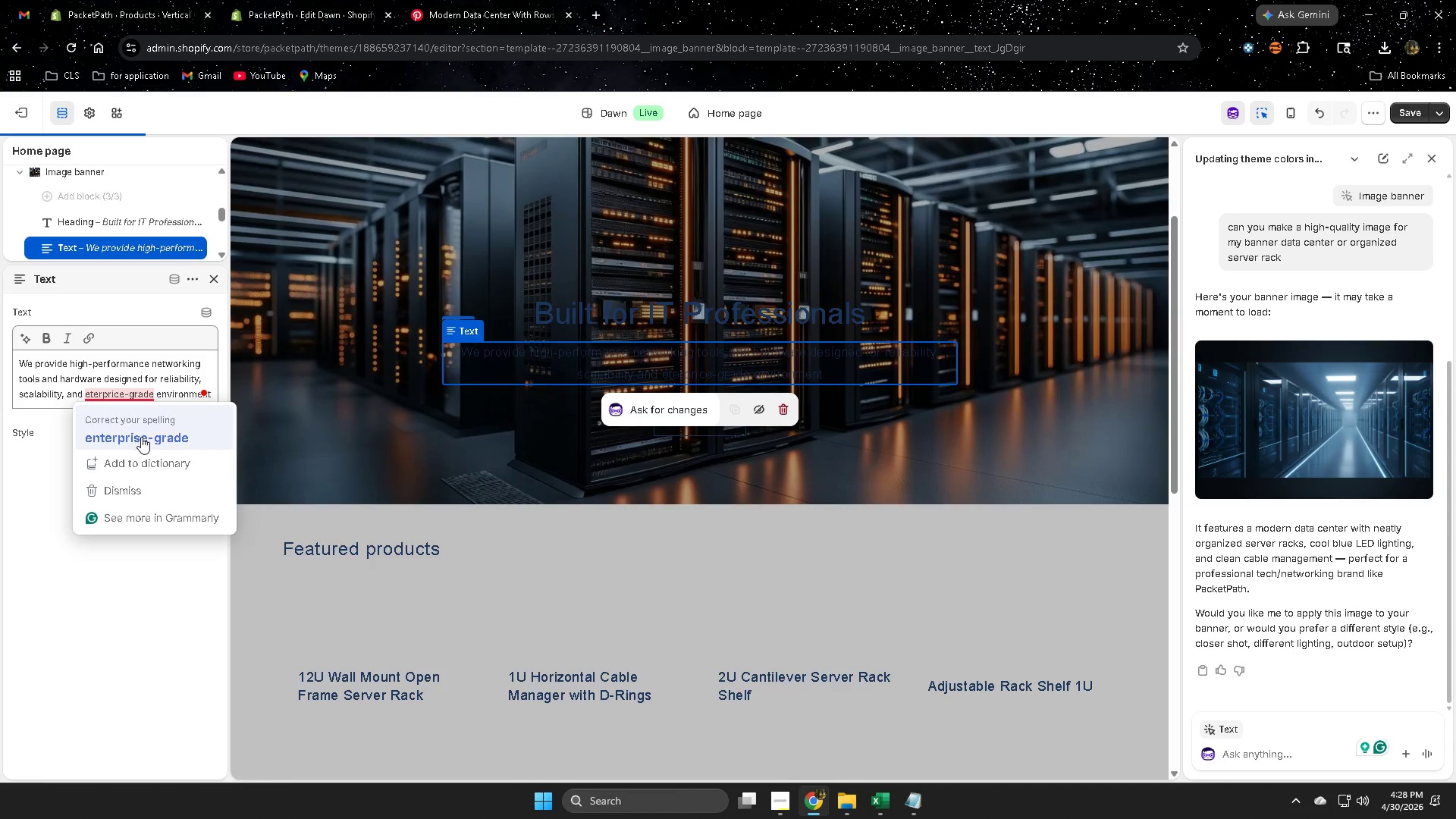 
left_click([141, 437])
 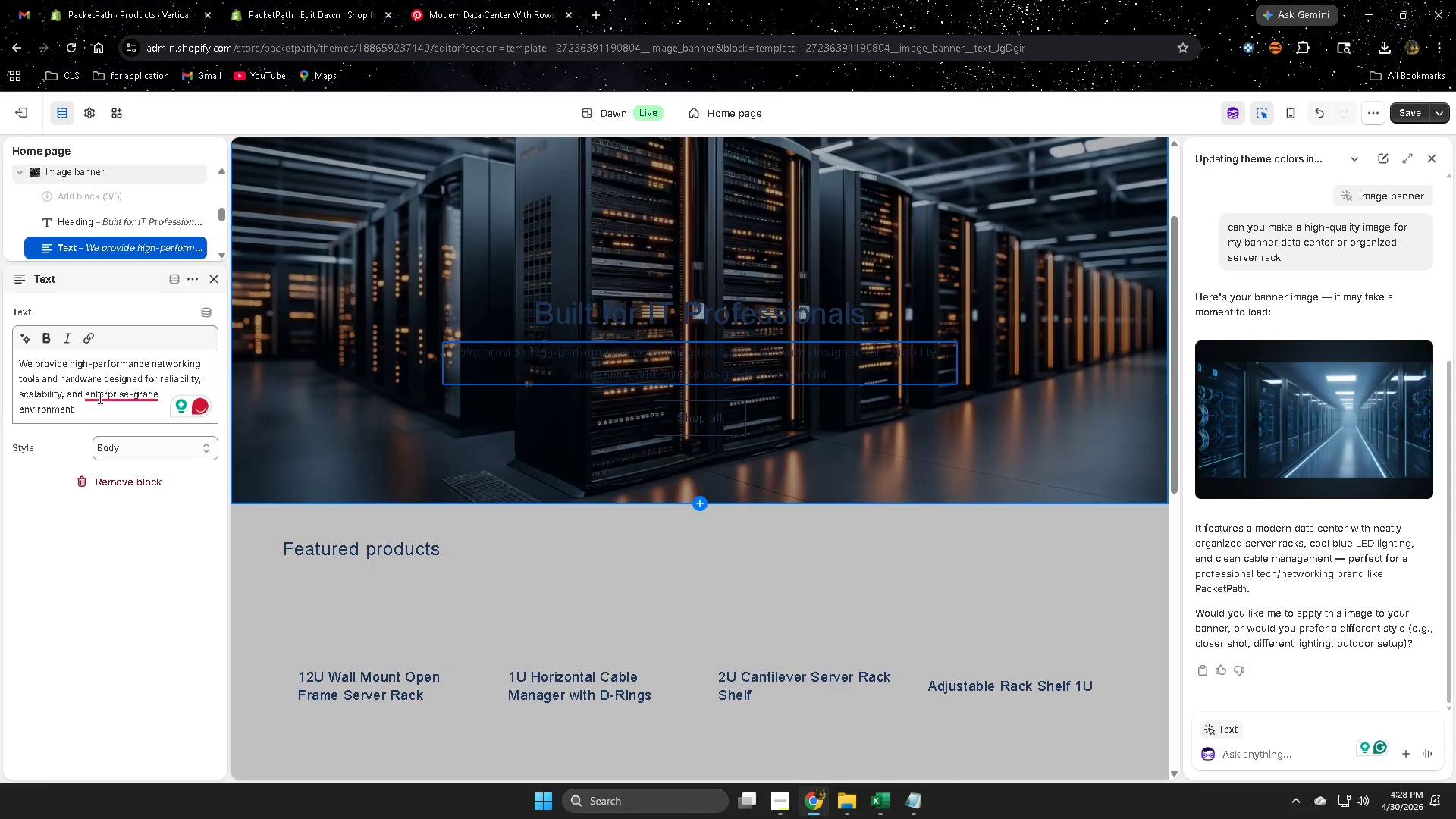 
left_click([143, 435])
 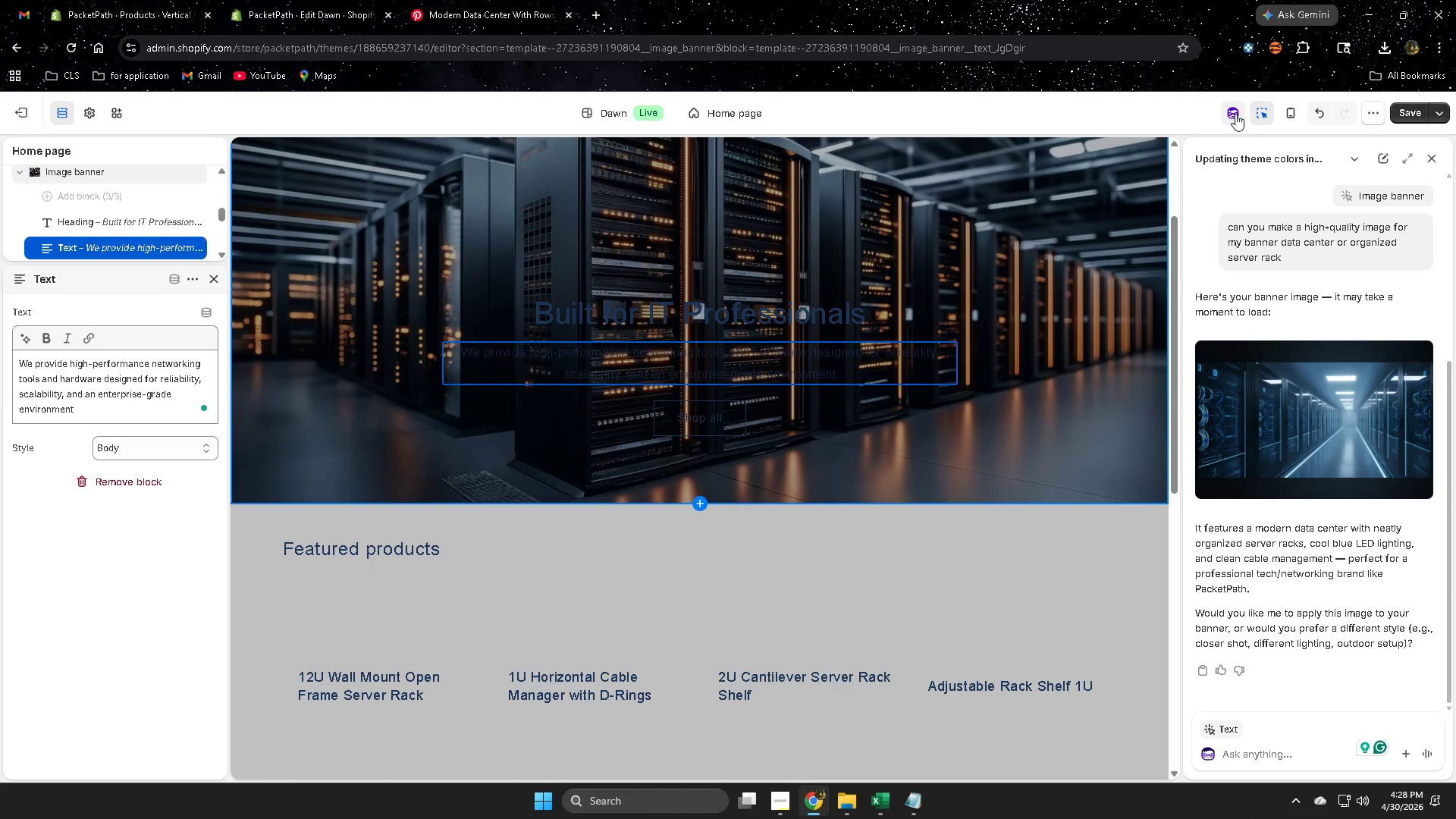 
wait(7.03)
 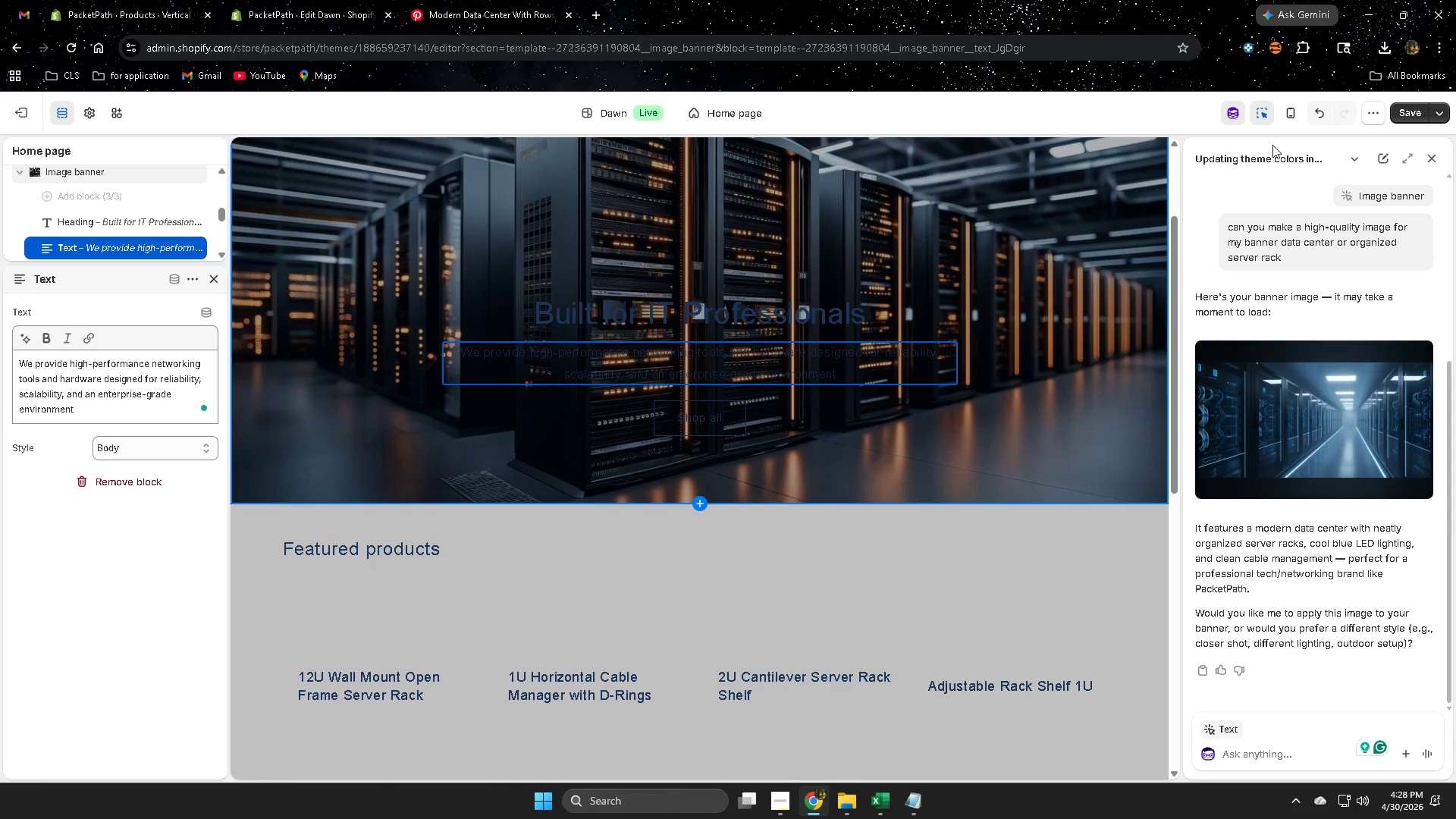 
left_click([1235, 114])
 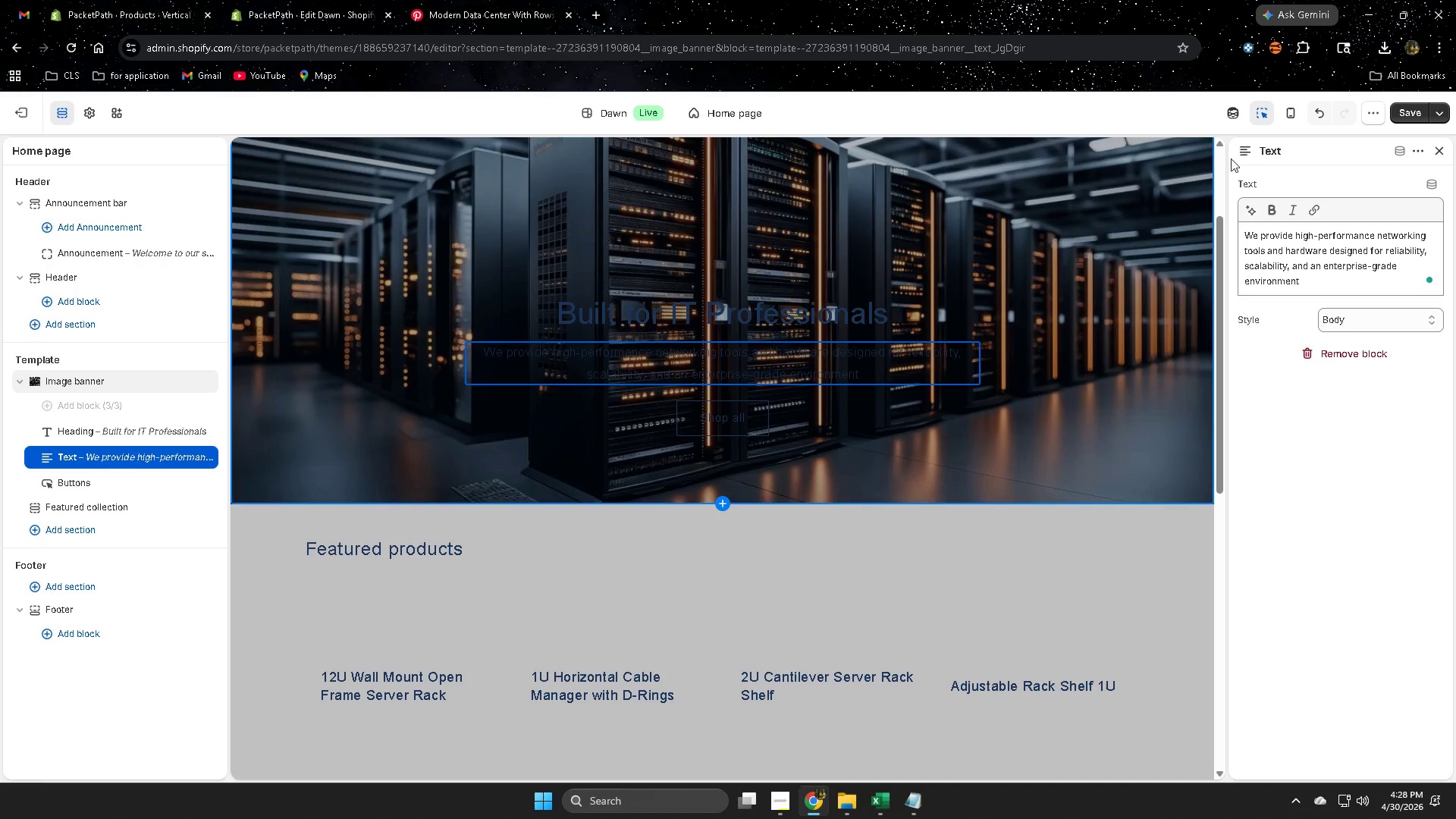 
left_click([1225, 113])
 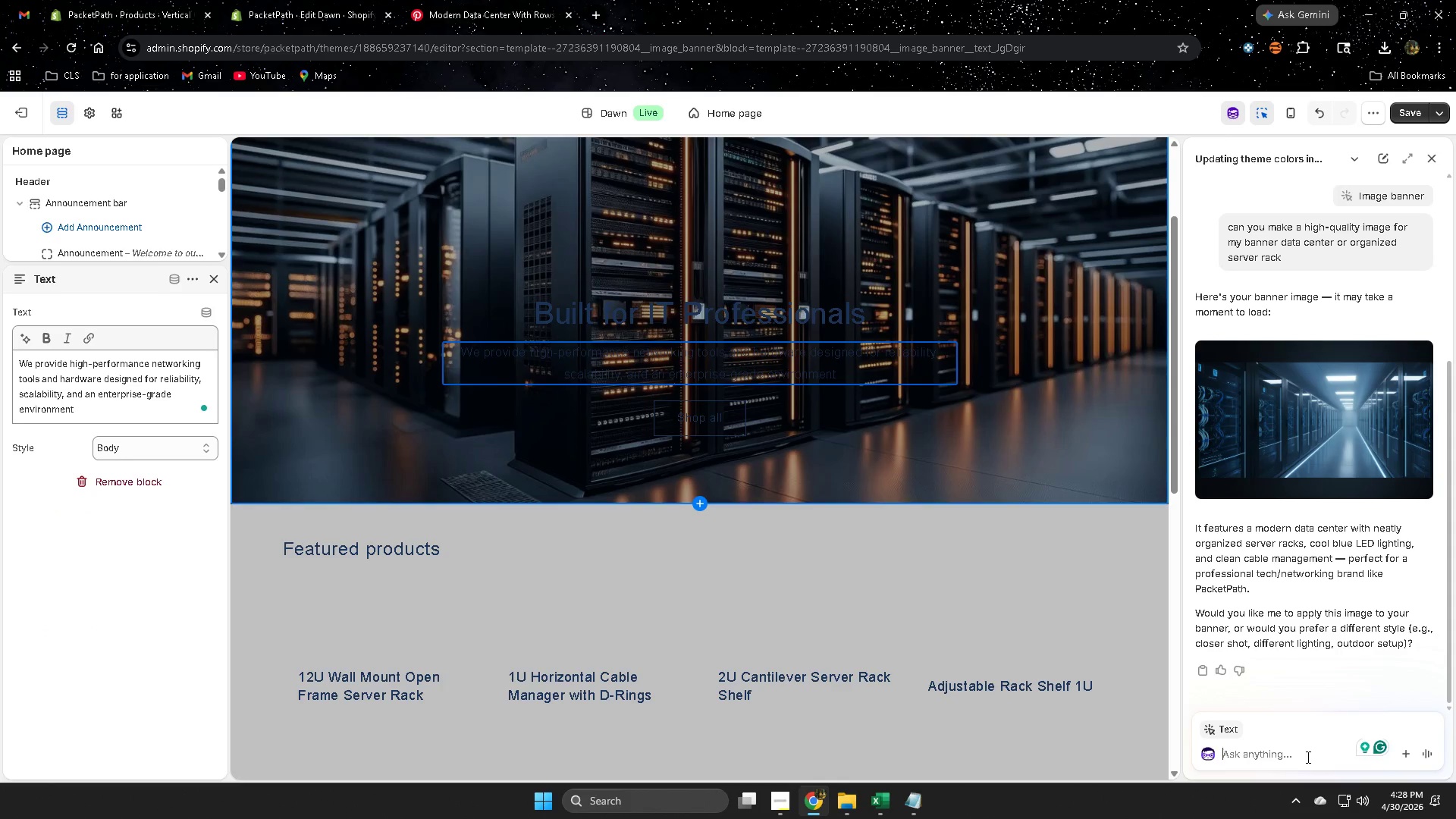 
type(cna yp)
key(Backspace)
key(Backspace)
type(ypou ,ame )
key(Backspace)
key(Backspace)
key(Backspace)
key(Backspace)
key(Backspace)
key(Backspace)
key(Backspace)
key(Backspace)
key(Backspace)
key(Backspace)
type(ypu )
key(Backspace)
key(Backspace)
key(Backspace)
key(Backspace)
type(you cn)
key(Backspace)
type(hange the o)
key(Backspace)
type(color on)
key(Backspace)
type(f my )
 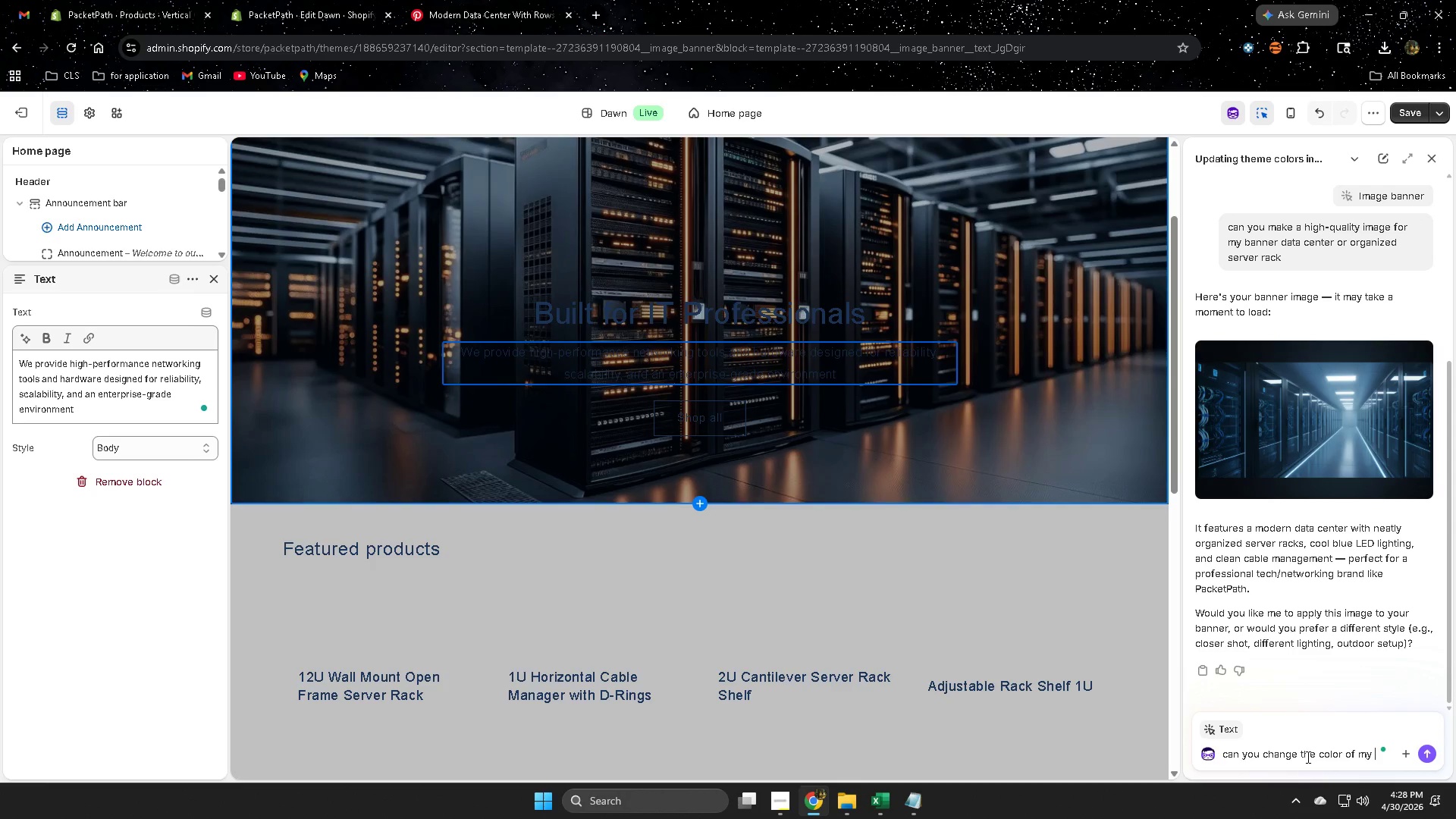 
wait(8.59)
 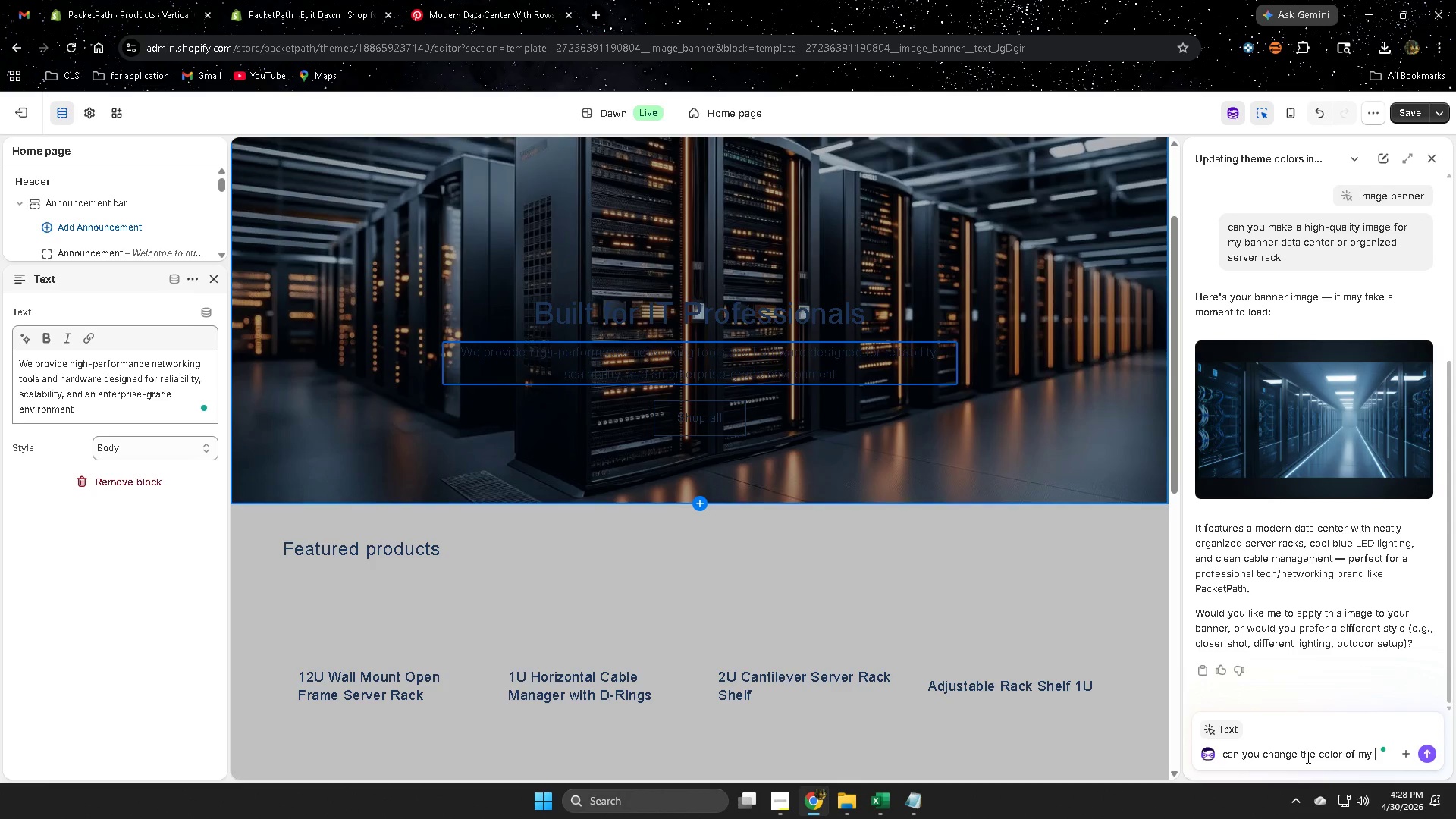 
key(Backspace)
key(Backspace)
key(Backspace)
key(Backspace)
key(Backspace)
key(Backspace)
key(Backspace)
key(Backspace)
key(Backspace)
key(Backspace)
key(Backspace)
type(olio)
key(Backspace)
type(o)
key(Backspace)
key(Backspace)
type(or forn)
key(Backspace)
key(Backspace)
type(nt of my )
 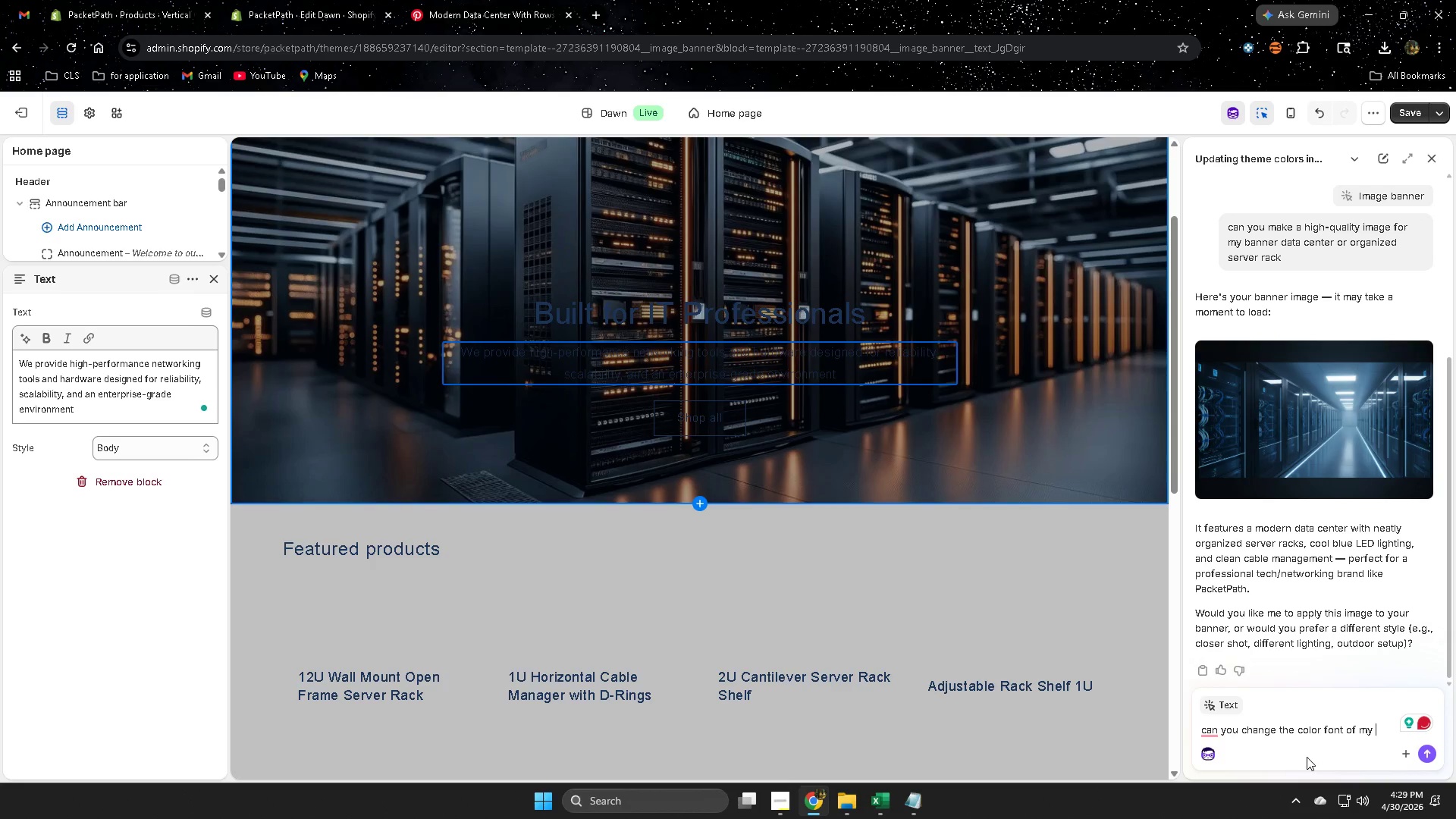 
type(heade)
key(Backspace)
type(ding )
key(Backspace)
key(Backspace)
key(Backspace)
key(Backspace)
key(Backspace)
type(ding )
key(Backspace)
key(Backspace)
key(Backspace)
key(Backspace)
key(Backspace)
type(ing and text)
 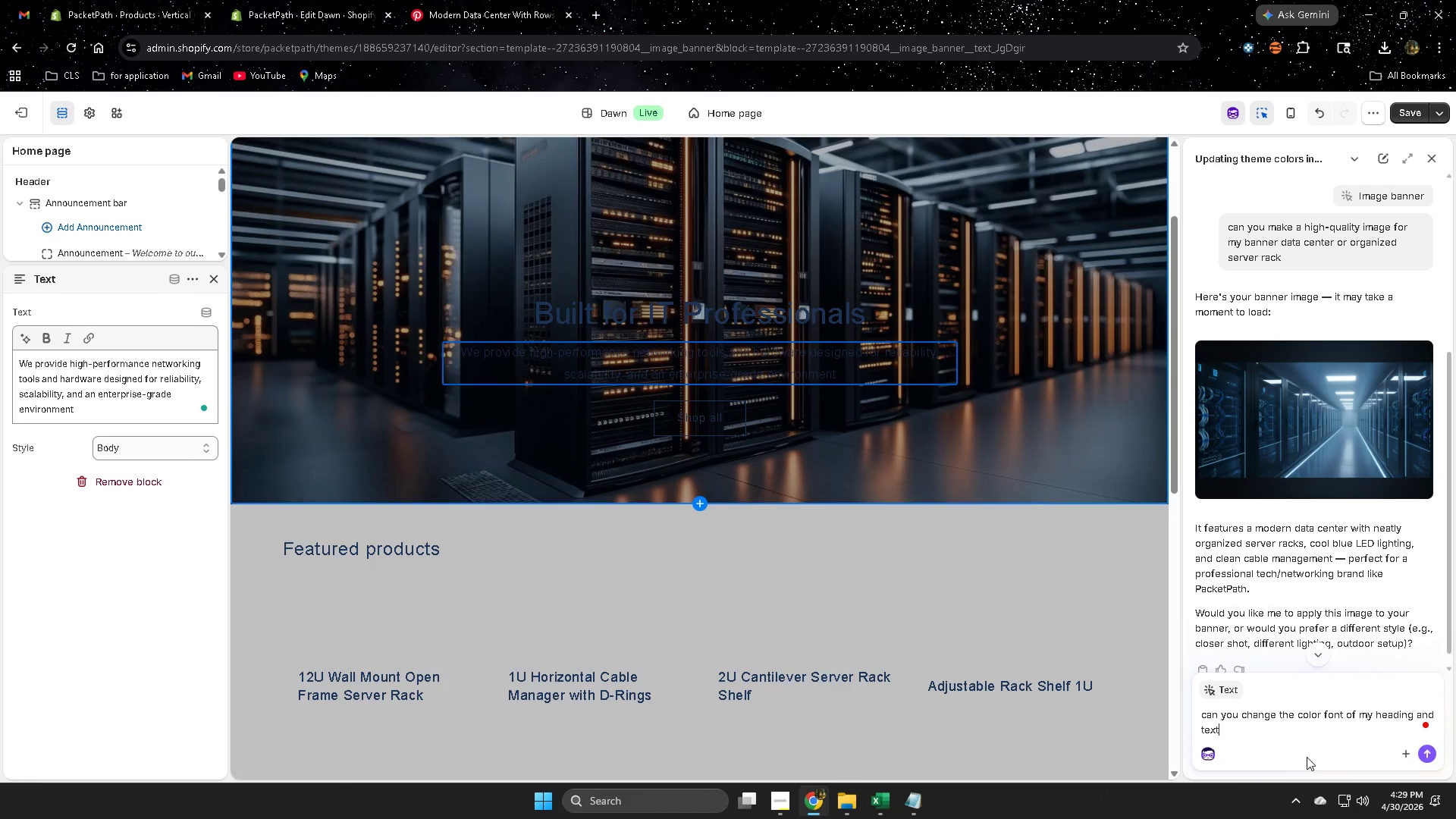 
key(Enter)
 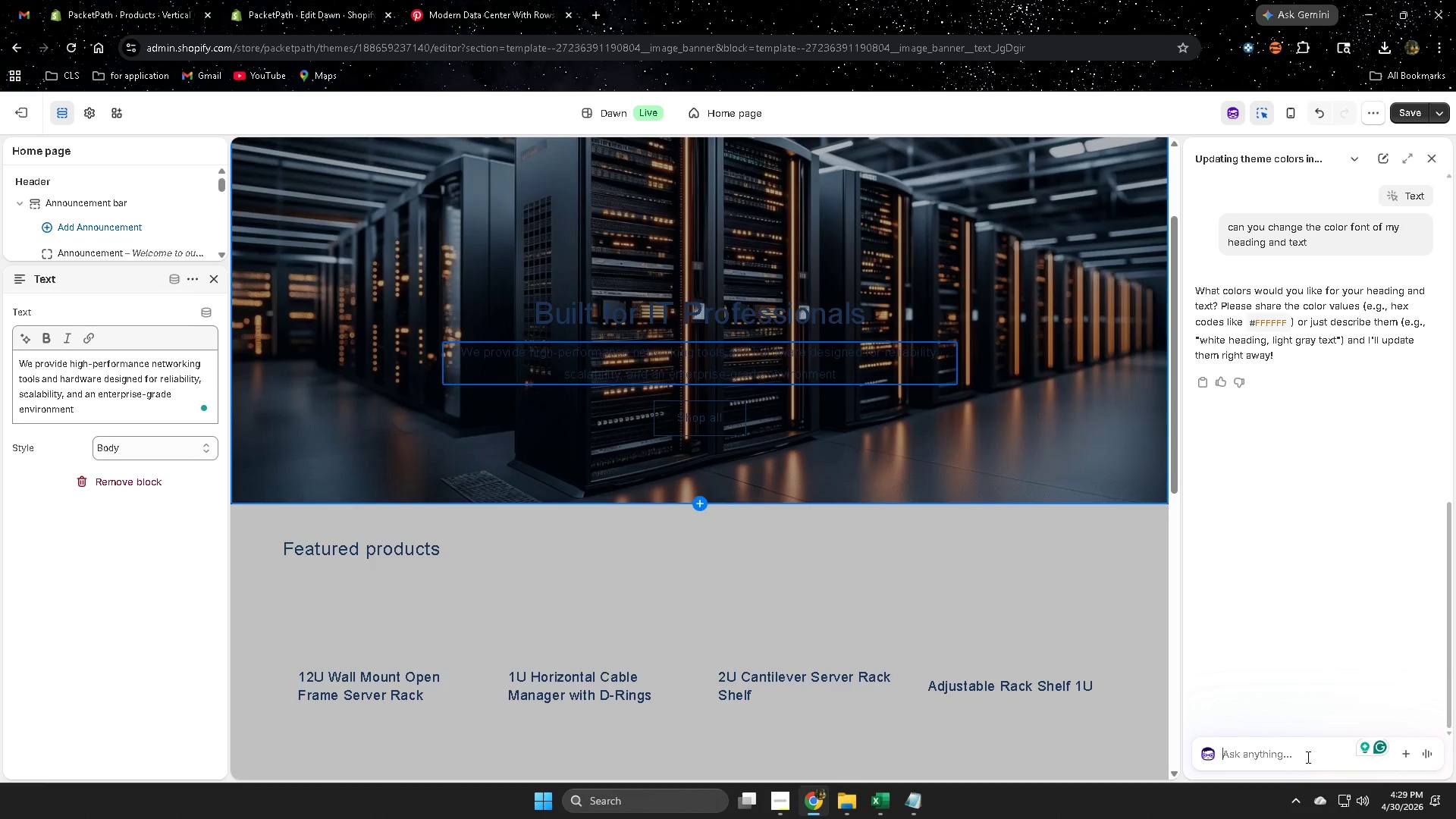 
wait(19.97)
 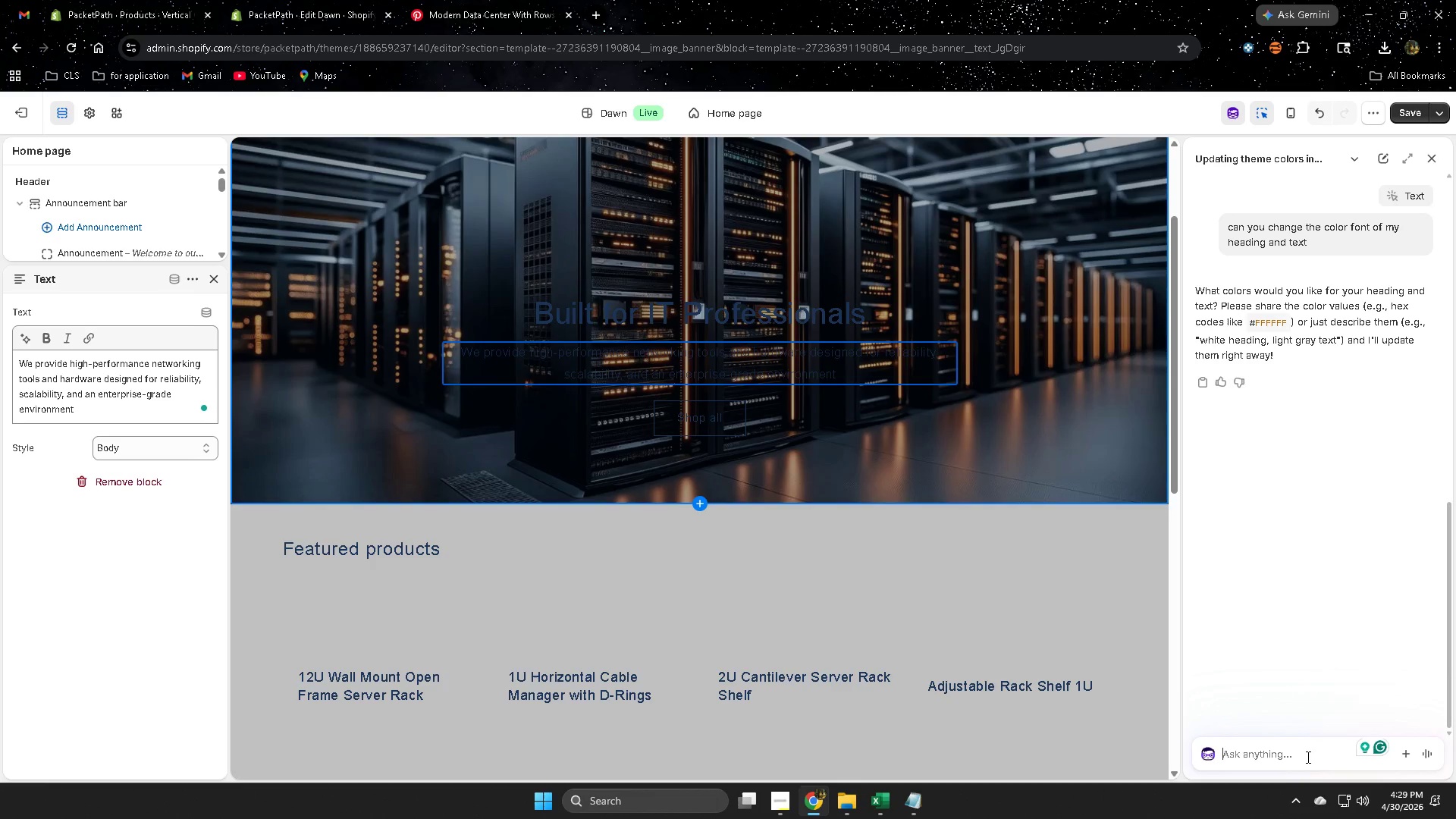 
type(white al)
key(Backspace)
key(Backspace)
type(also thj)
key(Backspace)
key(Backspace)
key(Backspace)
key(Backspace)
key(Backspace)
key(Backspace)
key(Backspace)
key(Backspace)
type( also the button make ot )
key(Backspace)
key(Backspace)
key(Backspace)
type(it white also)
 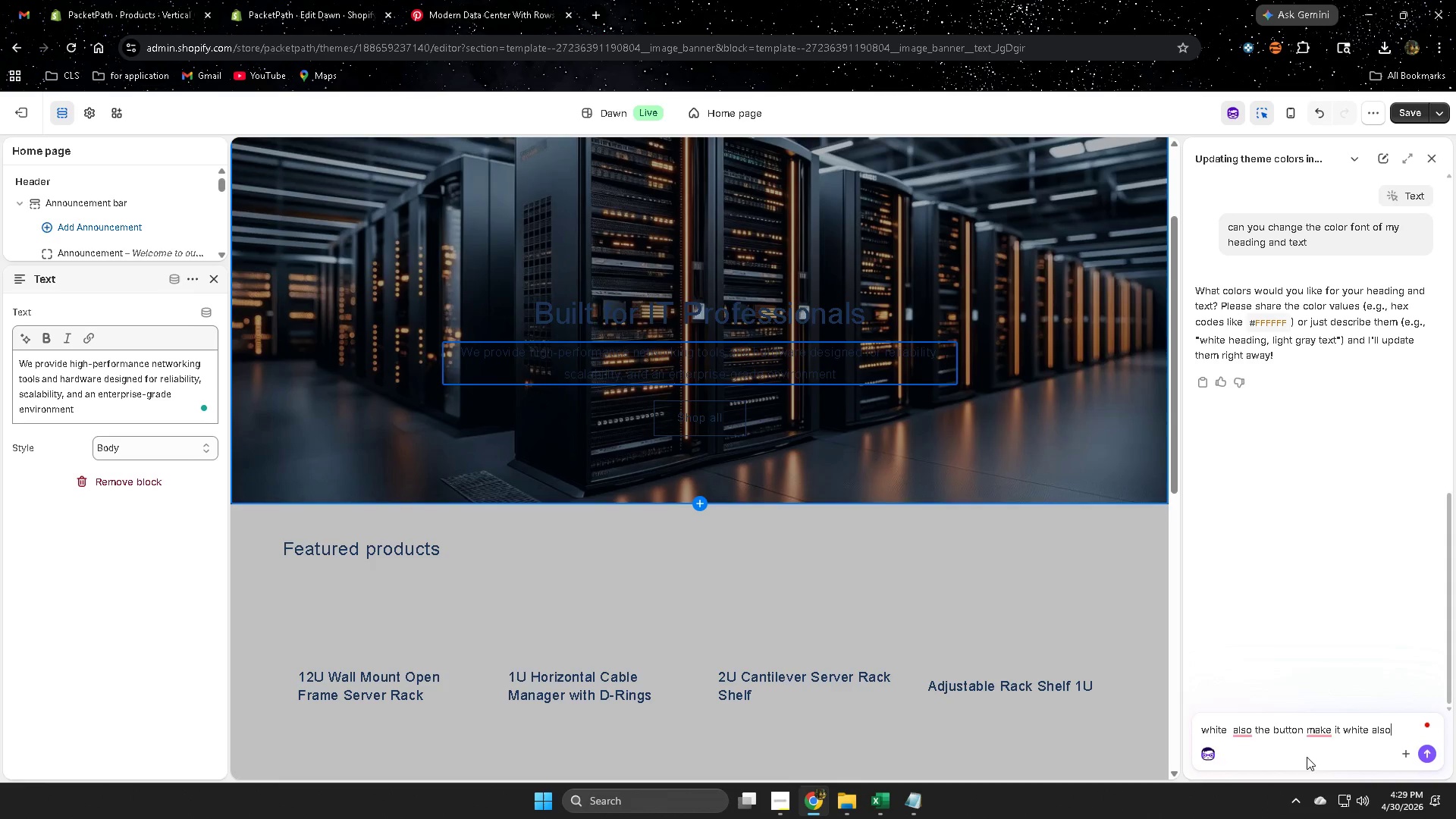 
key(Enter)
 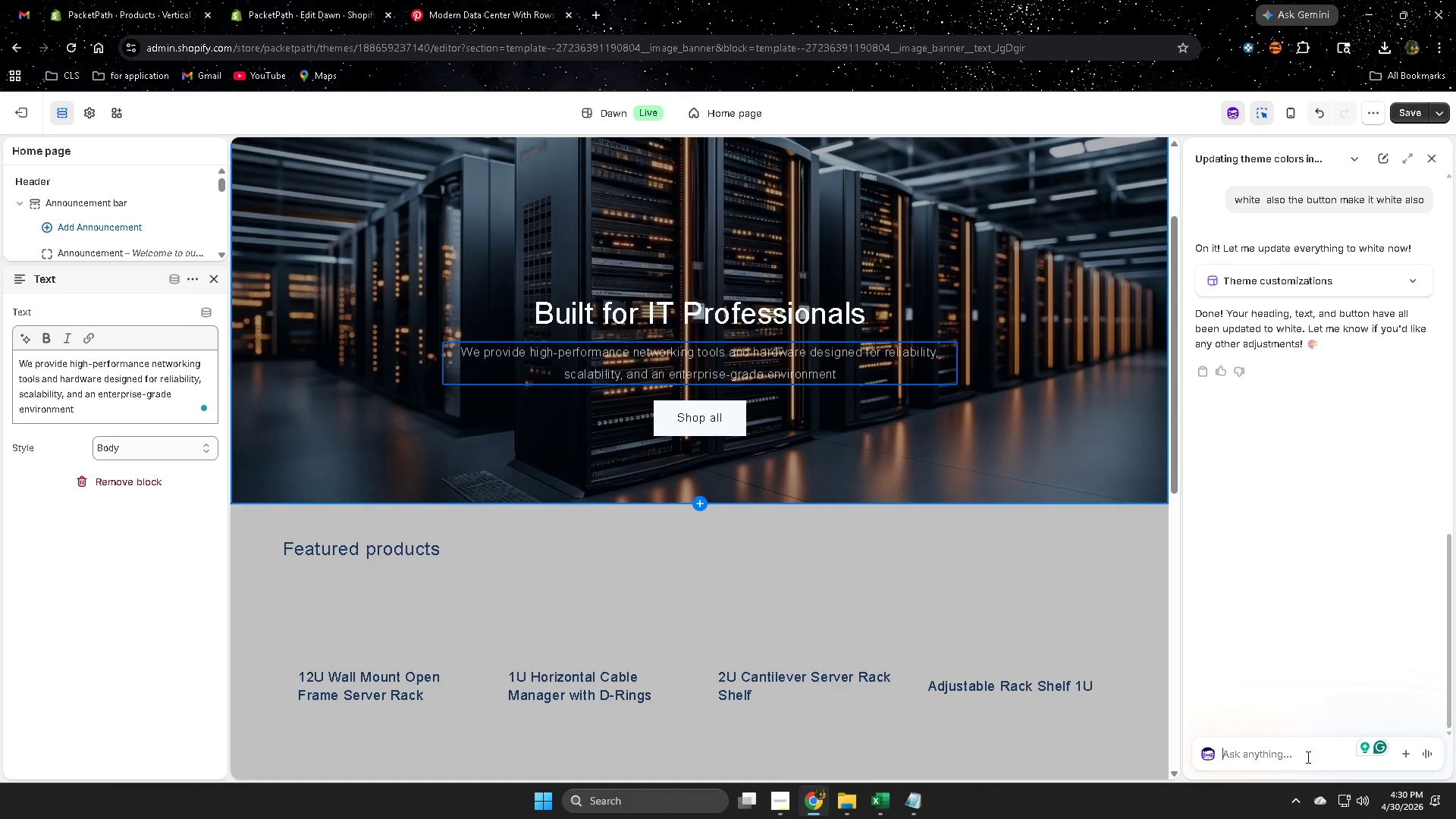 
wait(20.86)
 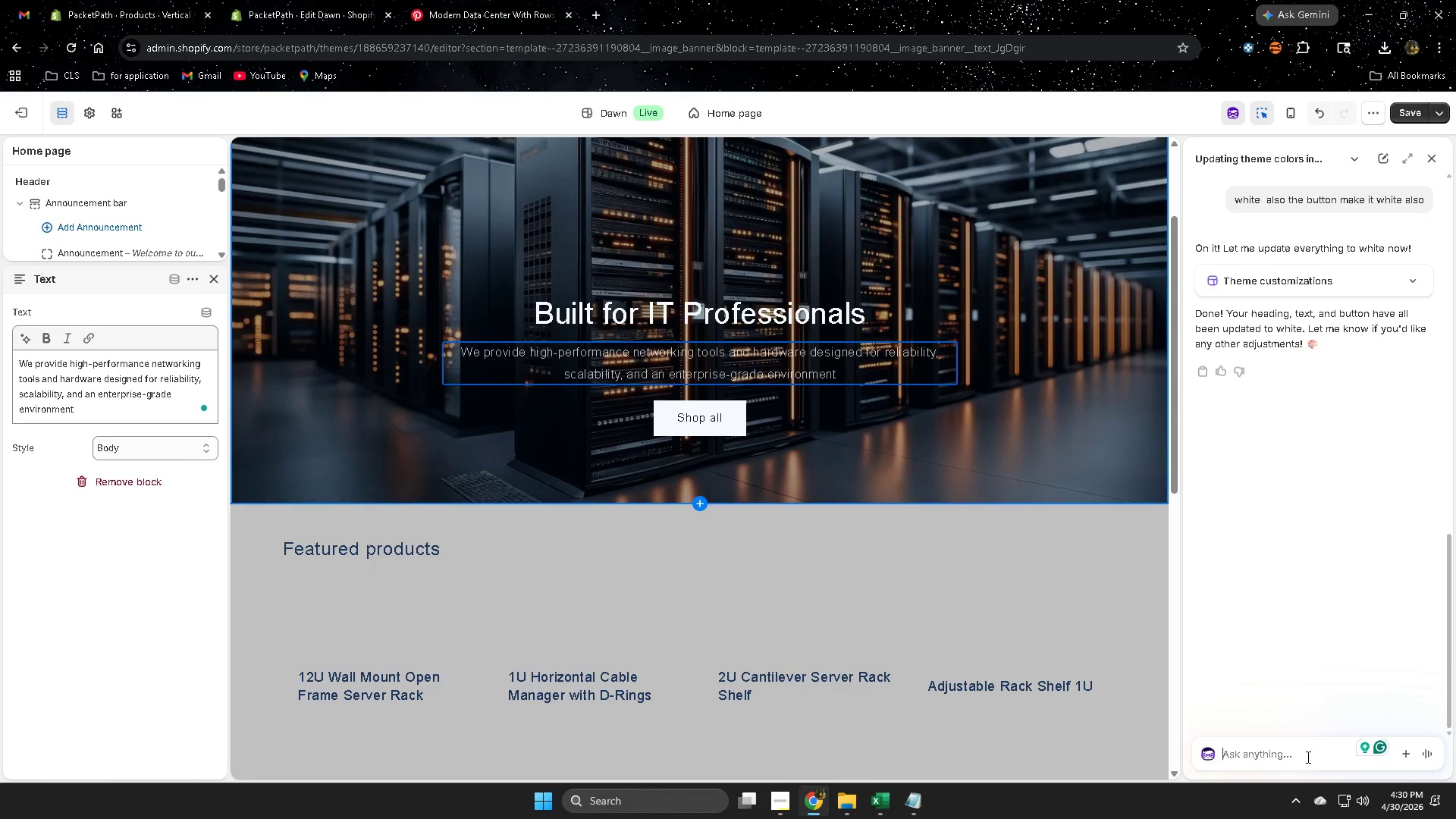 
left_click([1409, 118])
 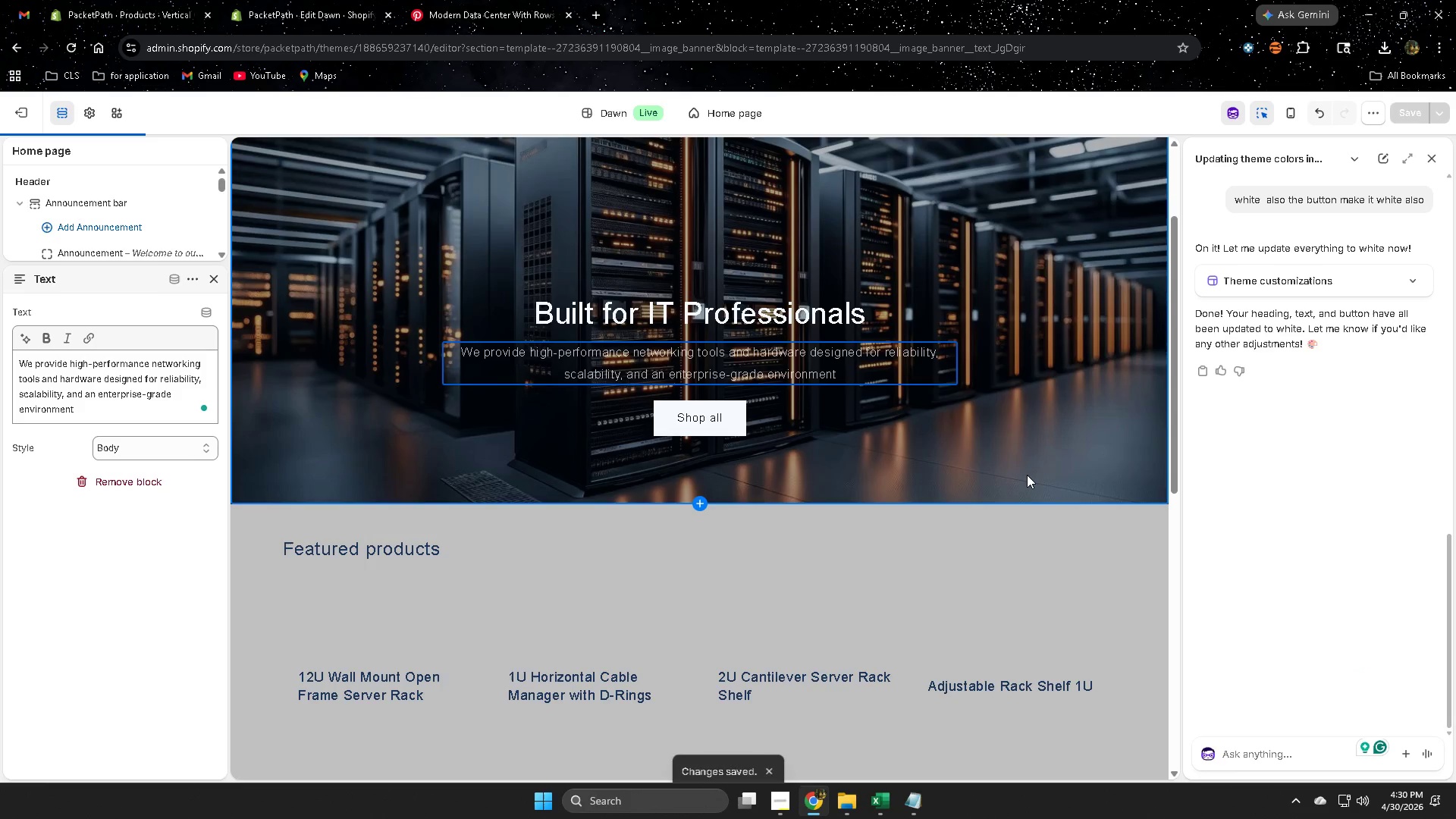 
scroll: coordinate [1021, 466], scroll_direction: up, amount: 7.0
 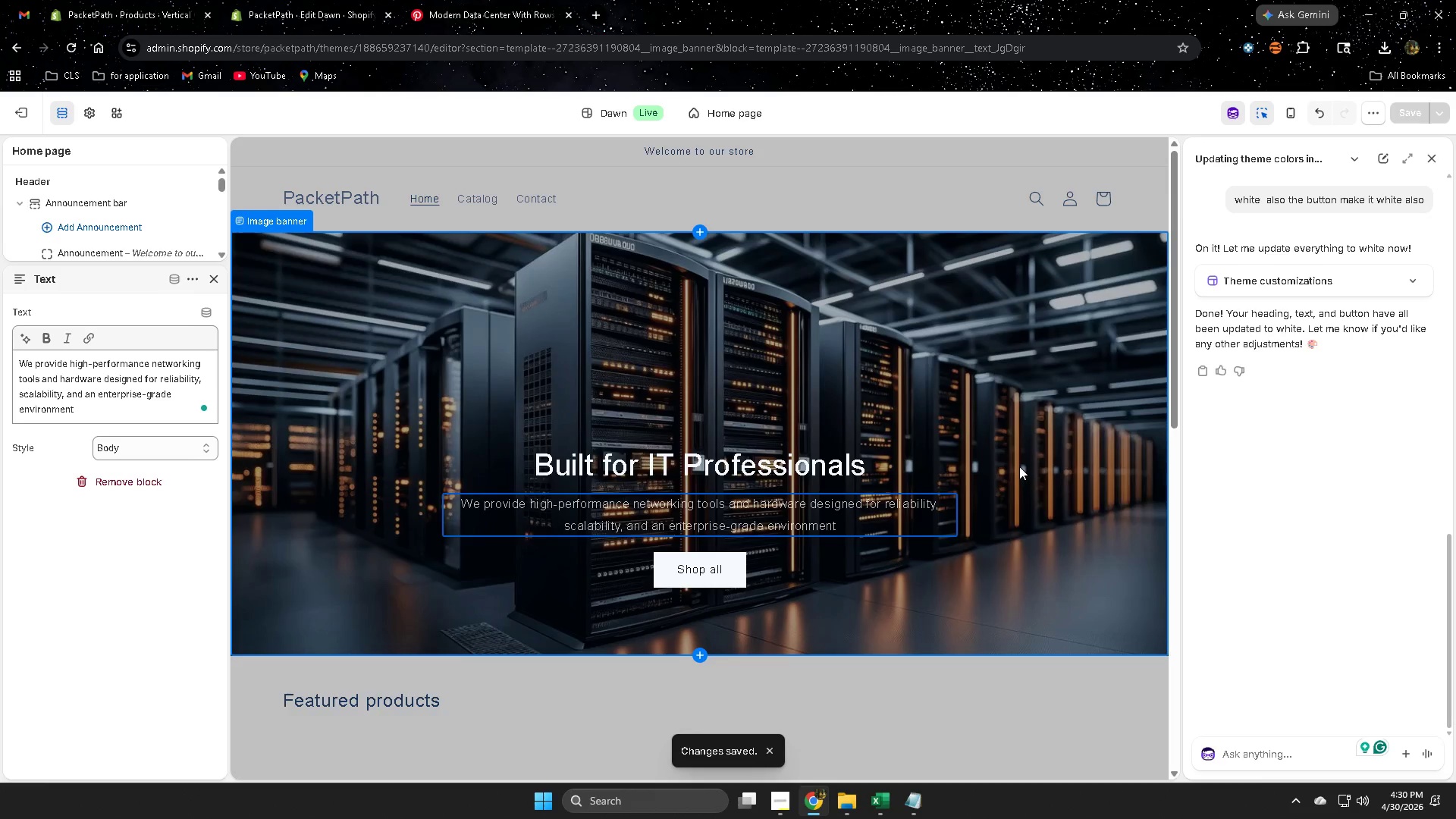 
scroll: coordinate [1019, 466], scroll_direction: down, amount: 3.0
 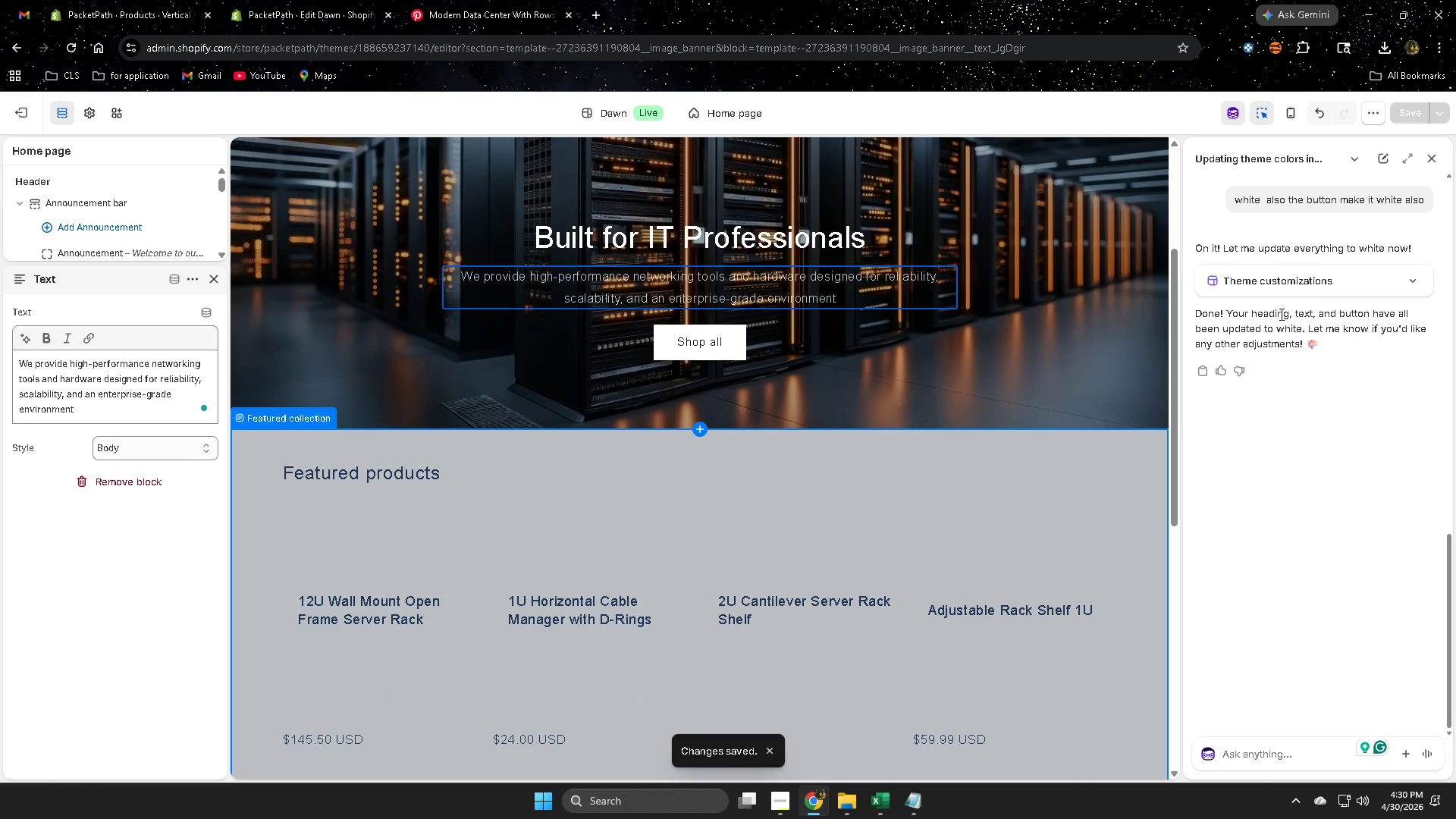 
left_click([1354, 278])
 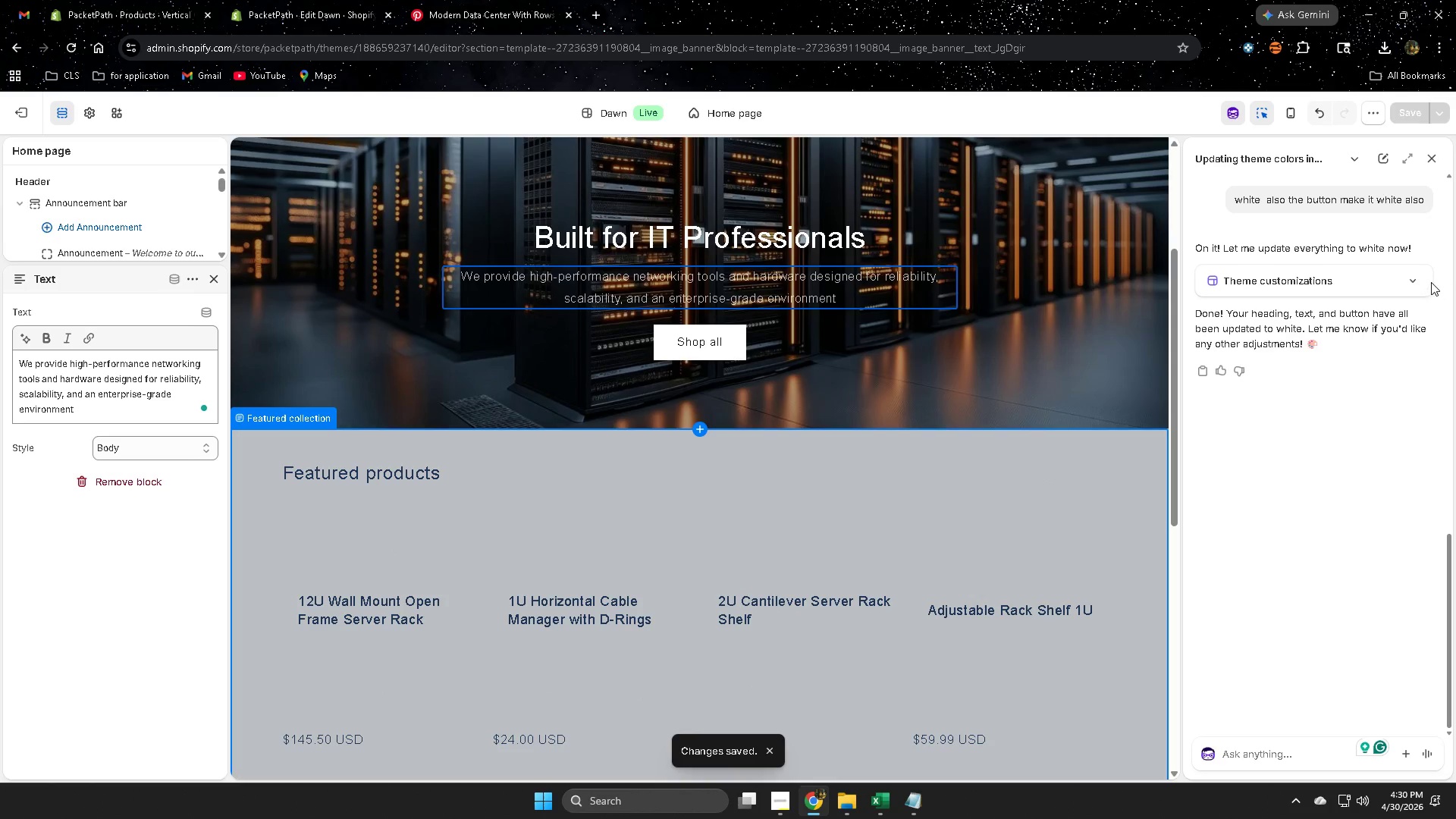 
left_click([1416, 281])
 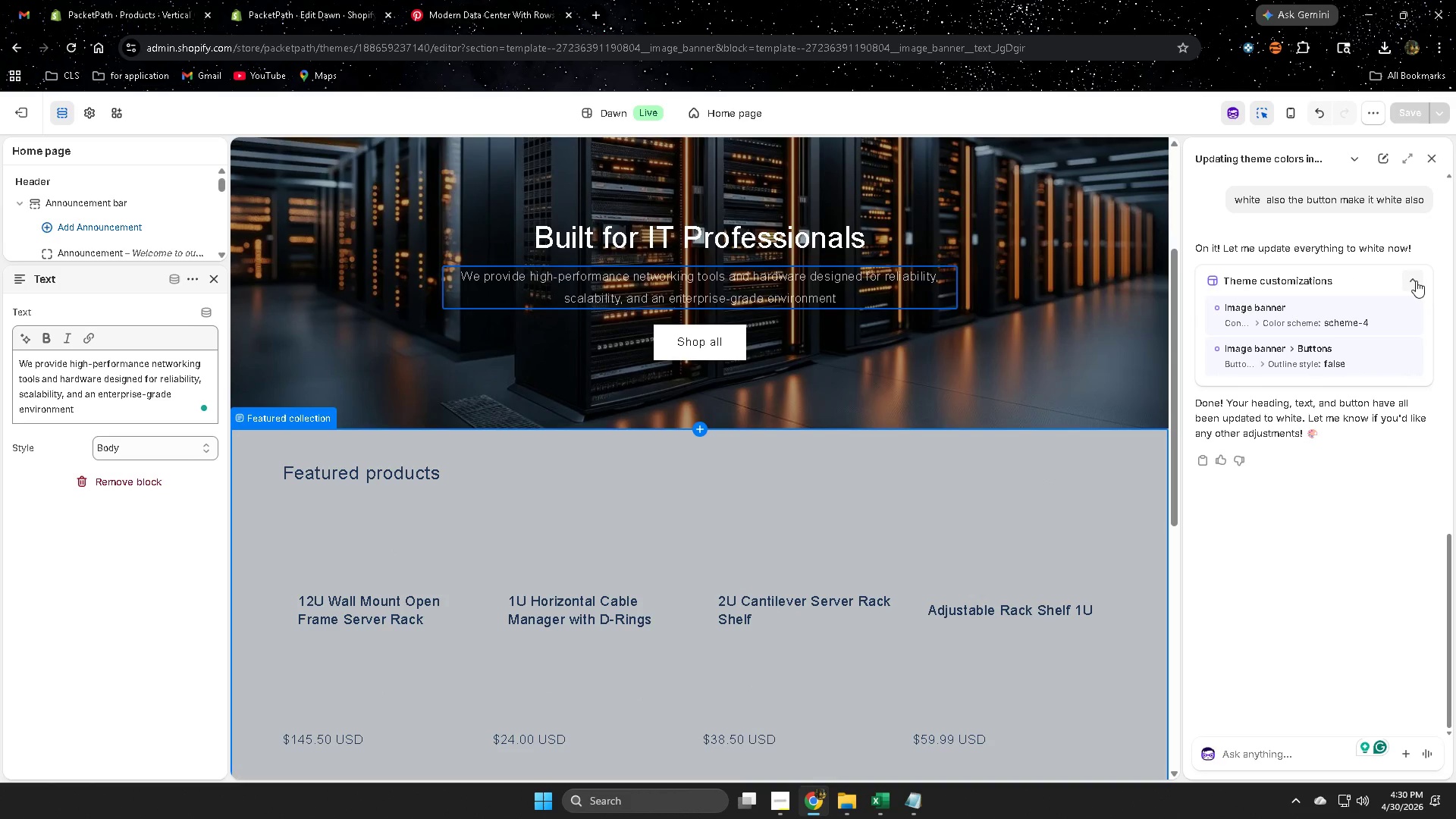 
left_click([1416, 281])
 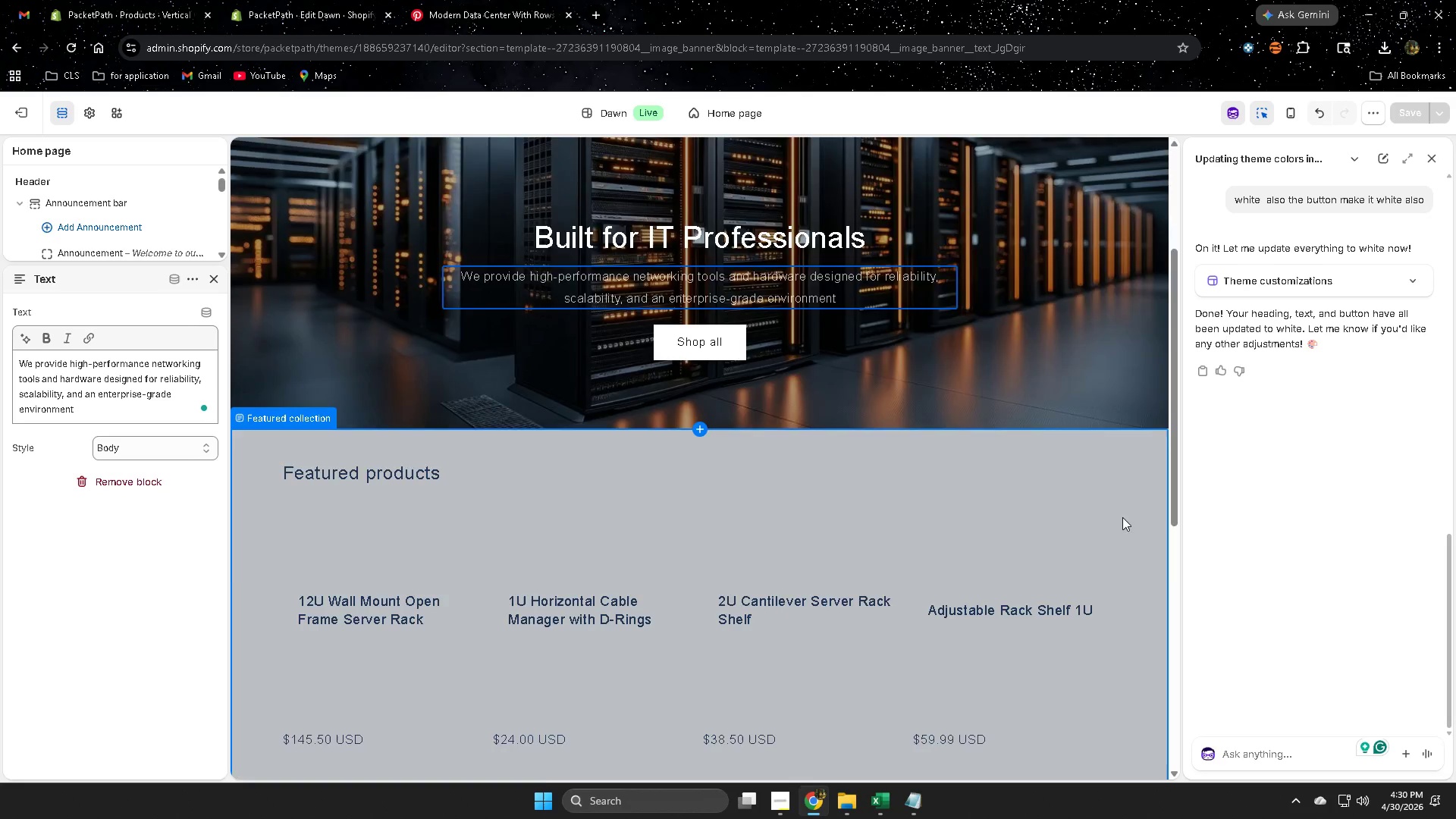 
scroll: coordinate [1033, 541], scroll_direction: up, amount: 6.0
 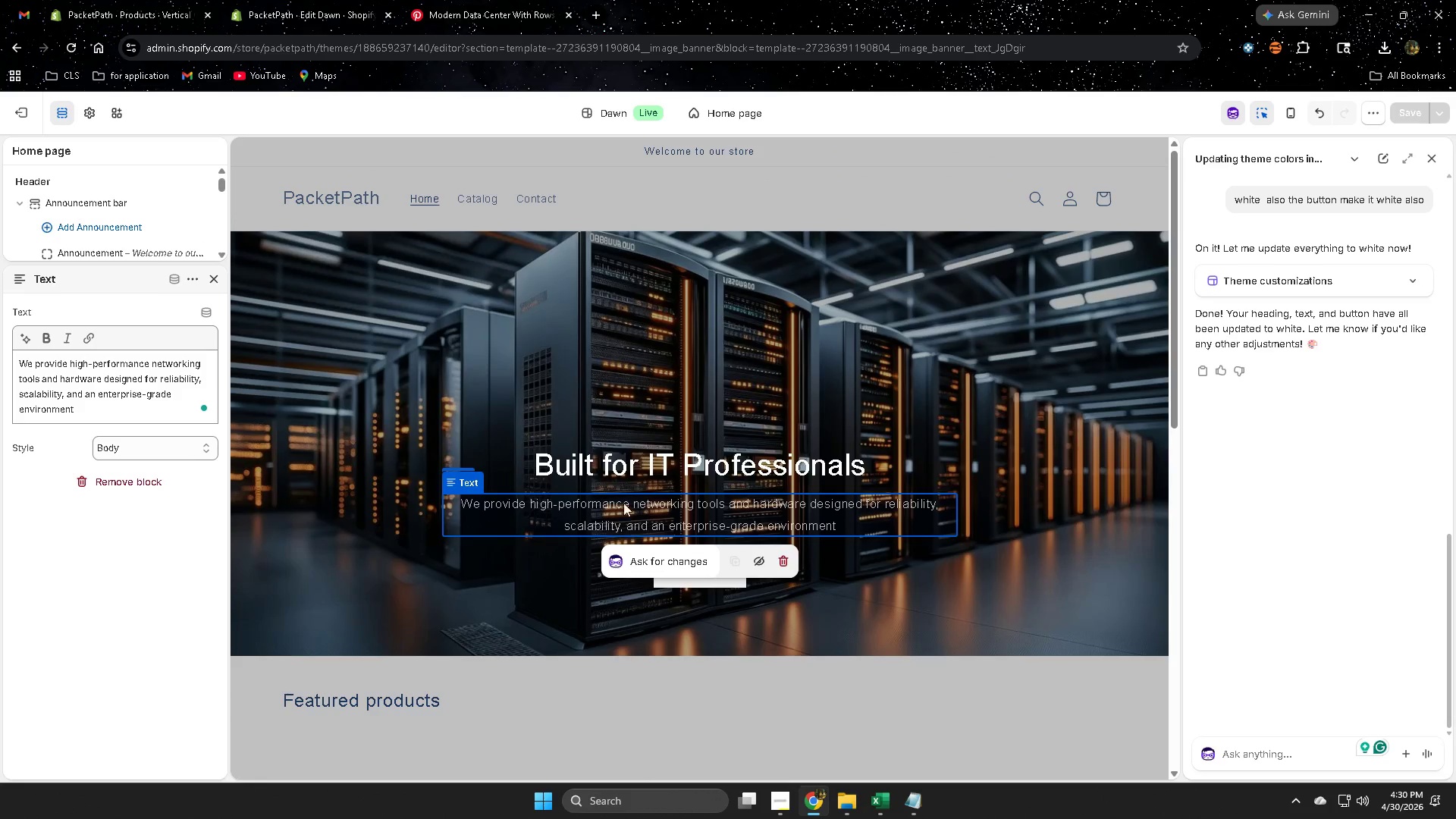 
left_click([515, 401])
 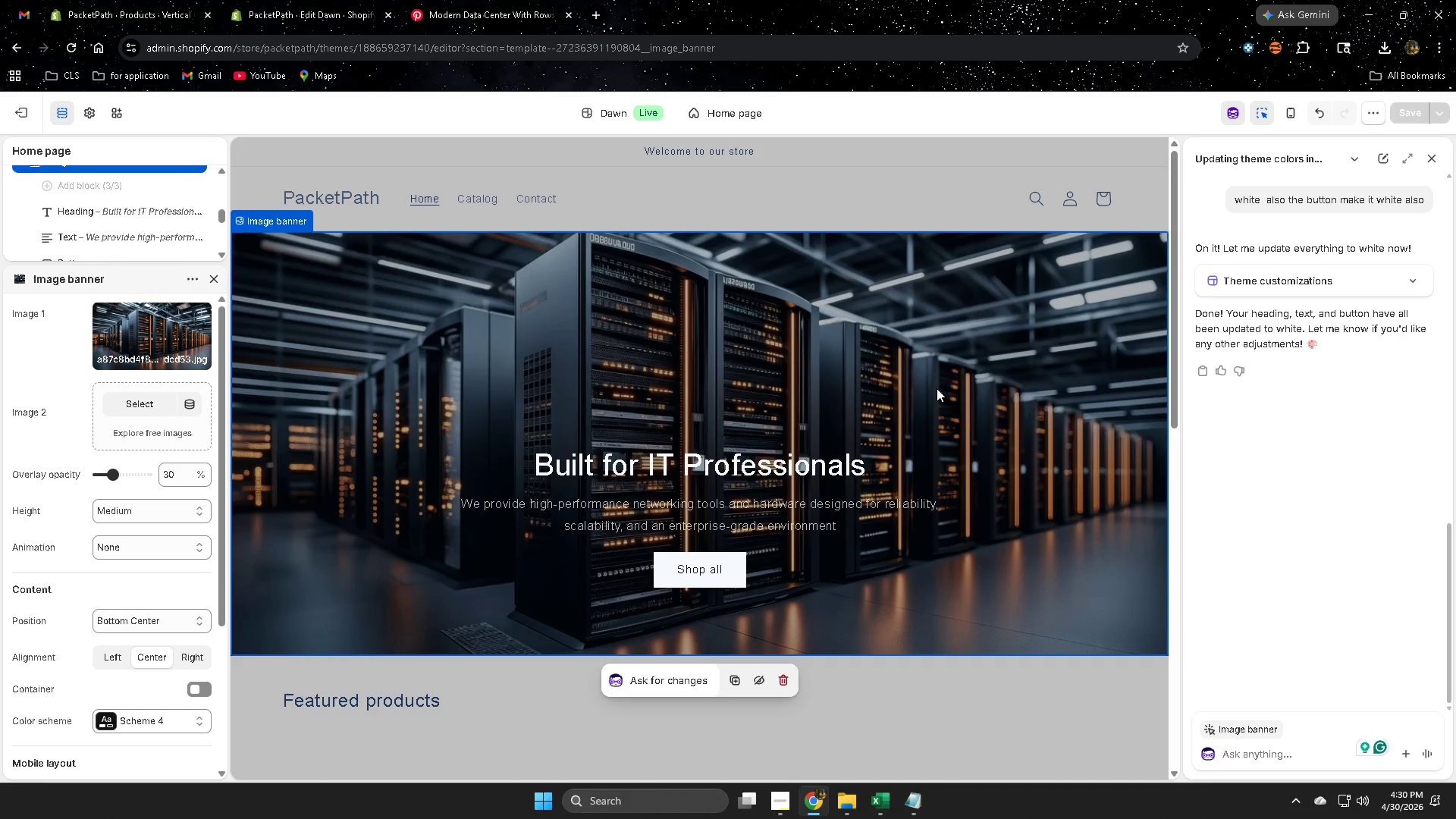 
left_click([937, 388])
 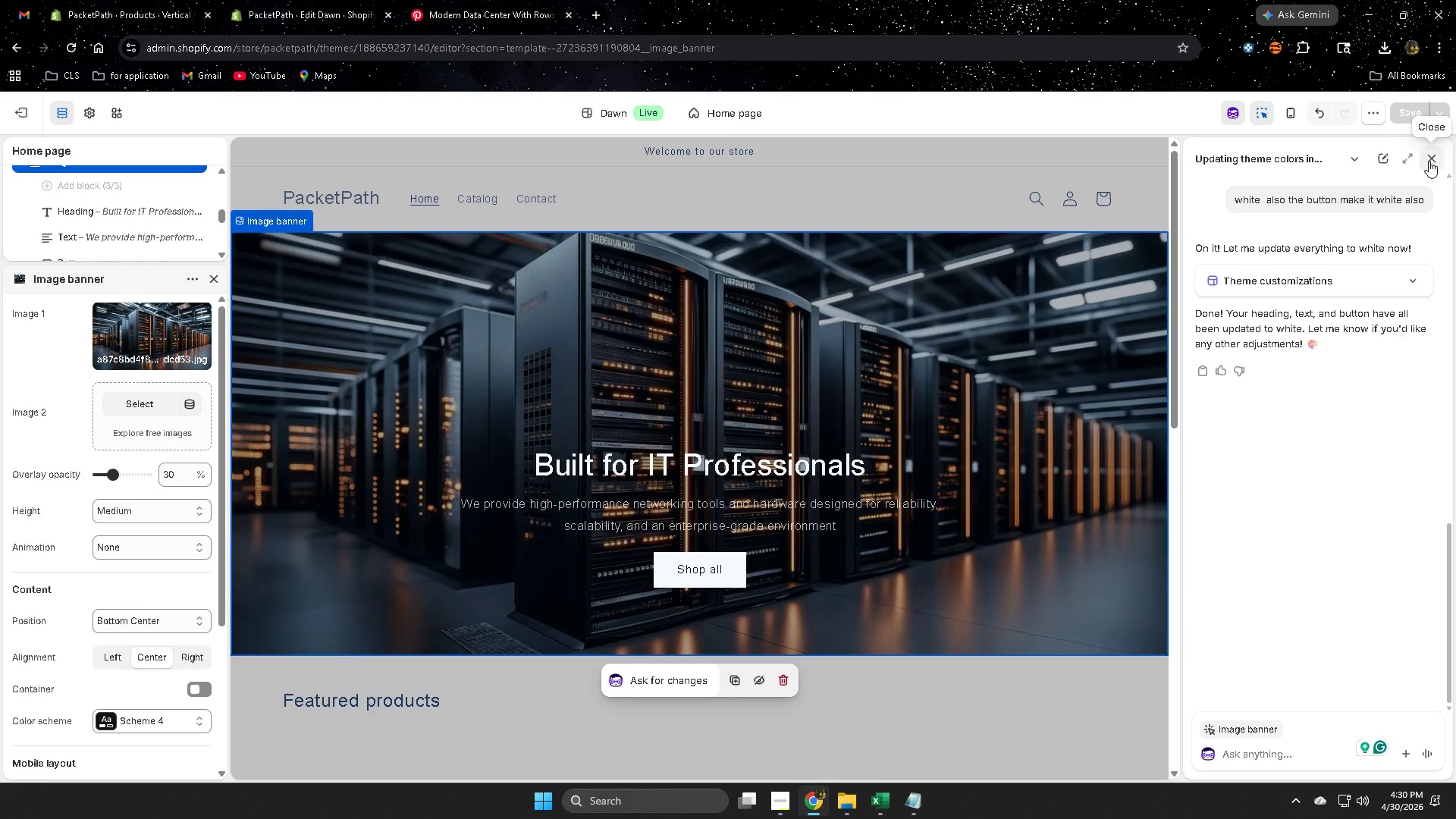 
left_click([1432, 159])
 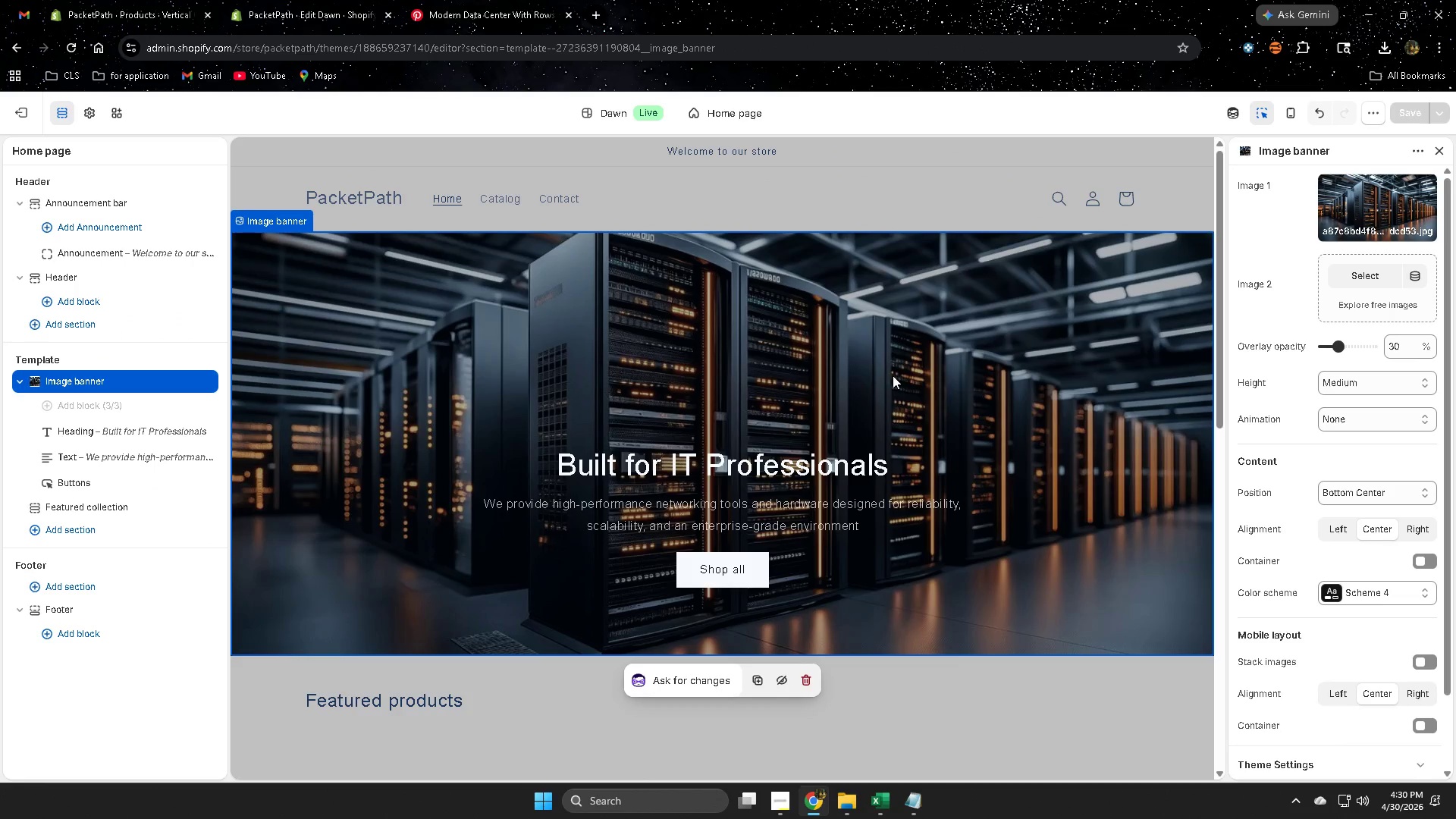 
left_click([893, 371])
 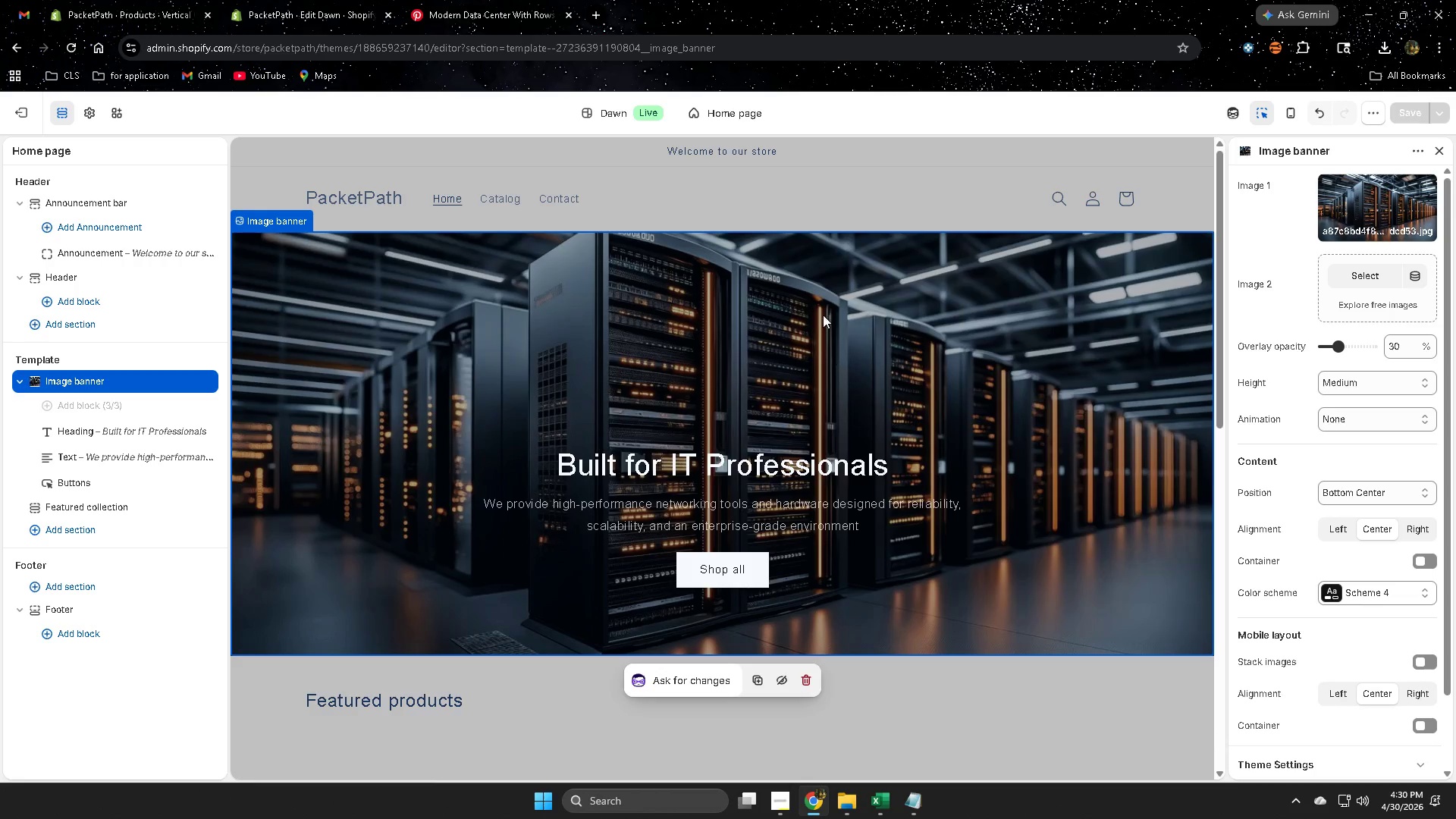 
scroll: coordinate [1065, 497], scroll_direction: down, amount: 1.0
 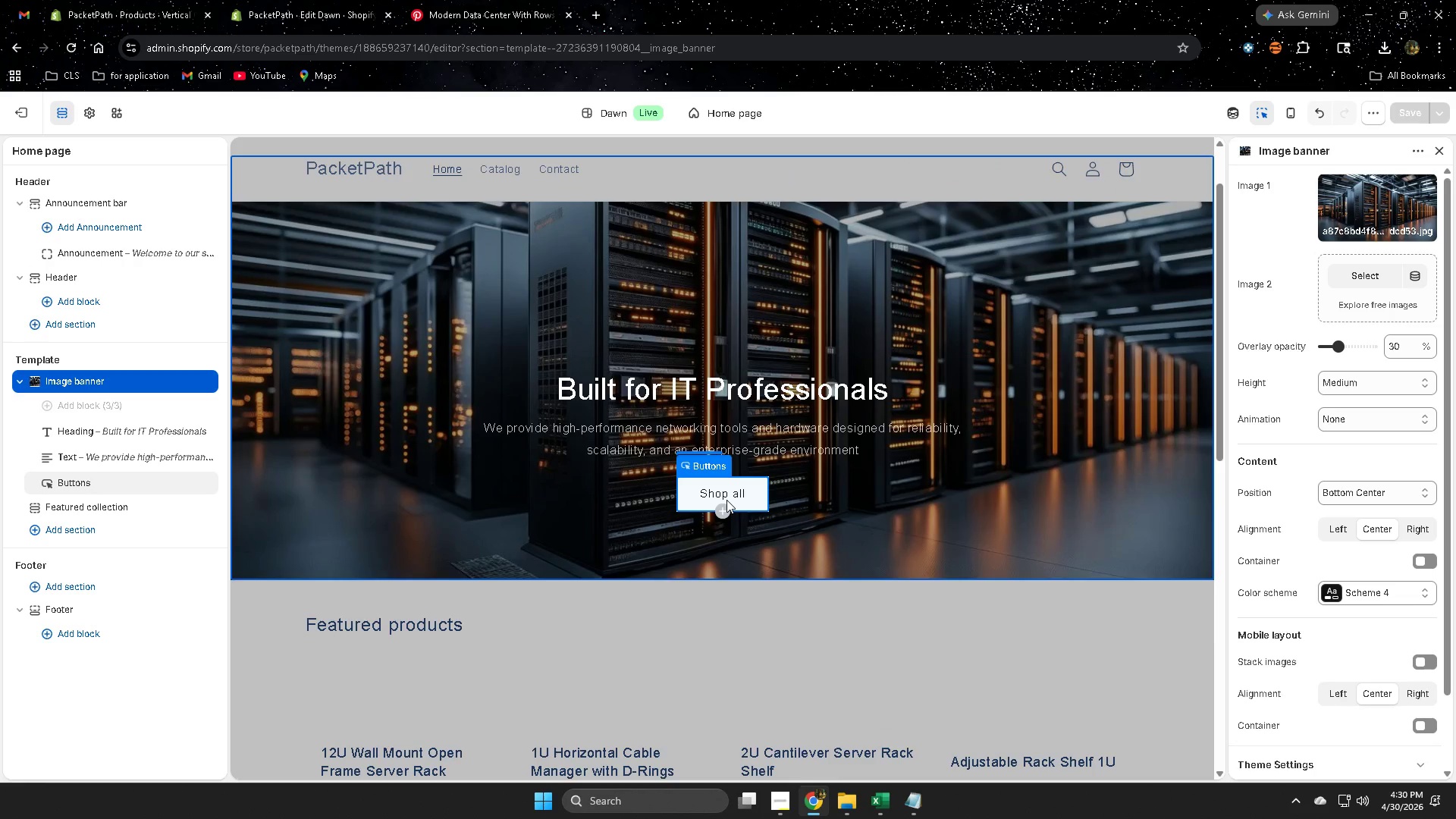 
wait(5.04)
 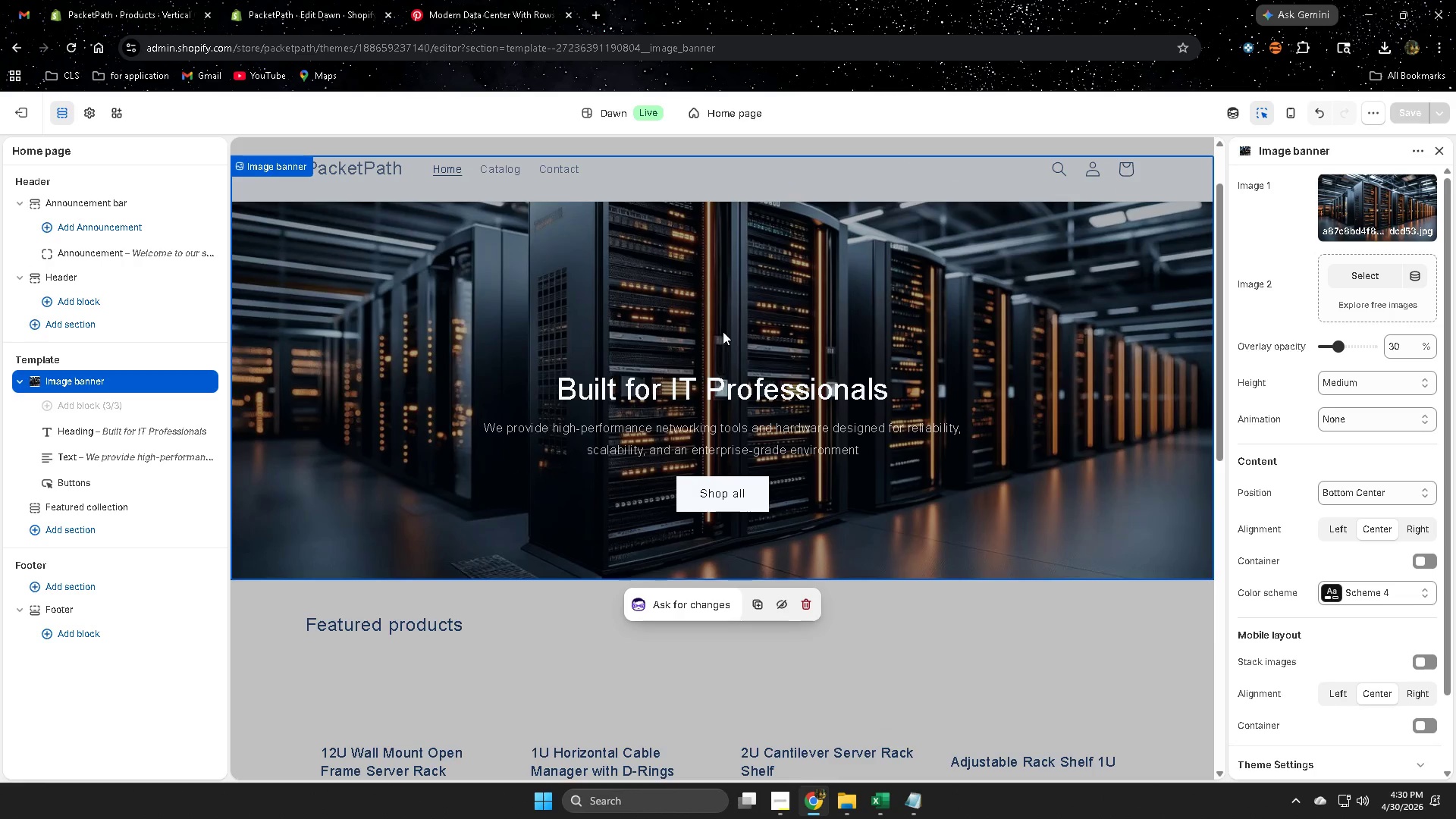 
left_click([526, 342])
 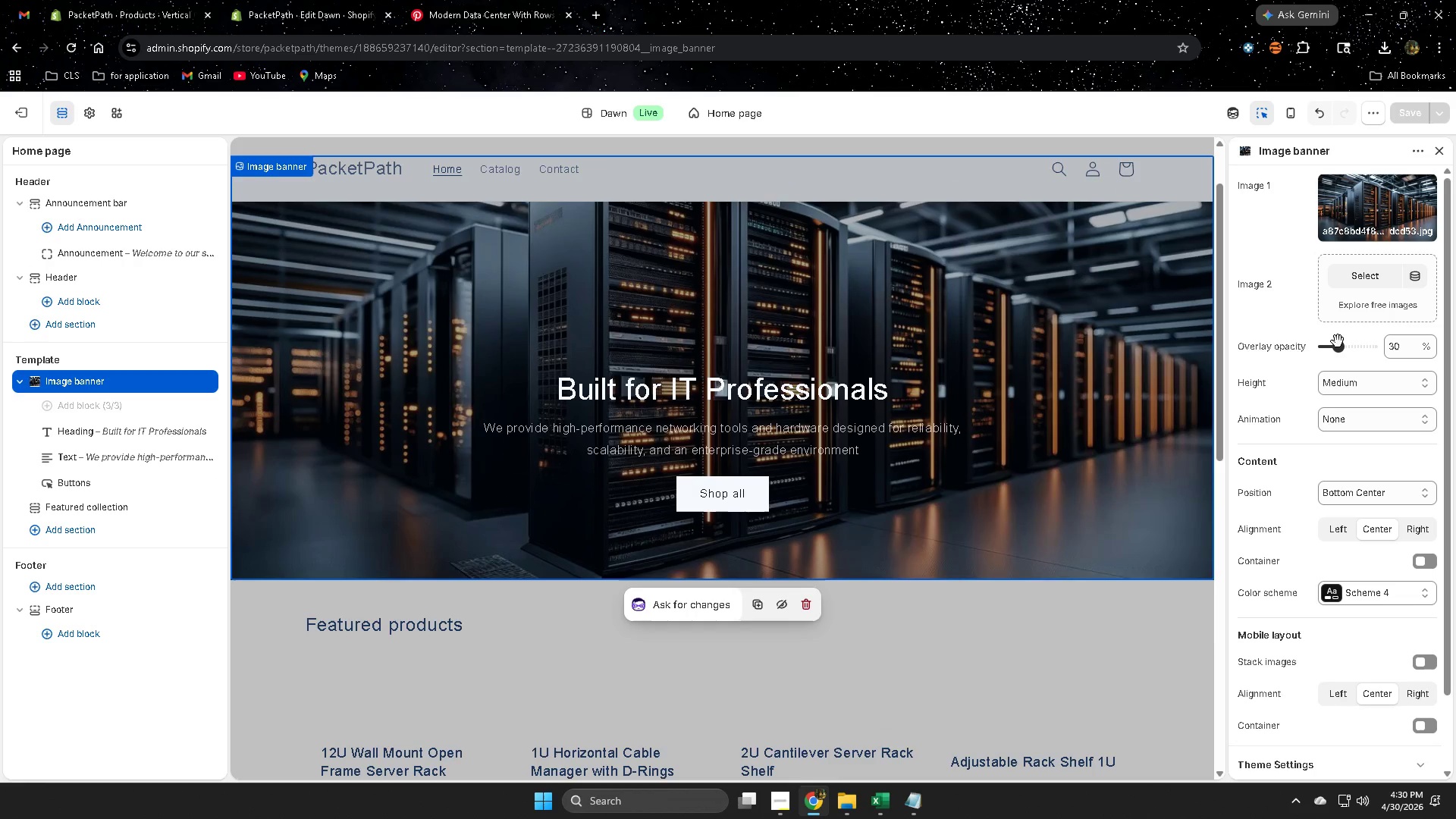 
left_click_drag(start_coordinate=[1340, 347], to_coordinate=[1311, 350])
 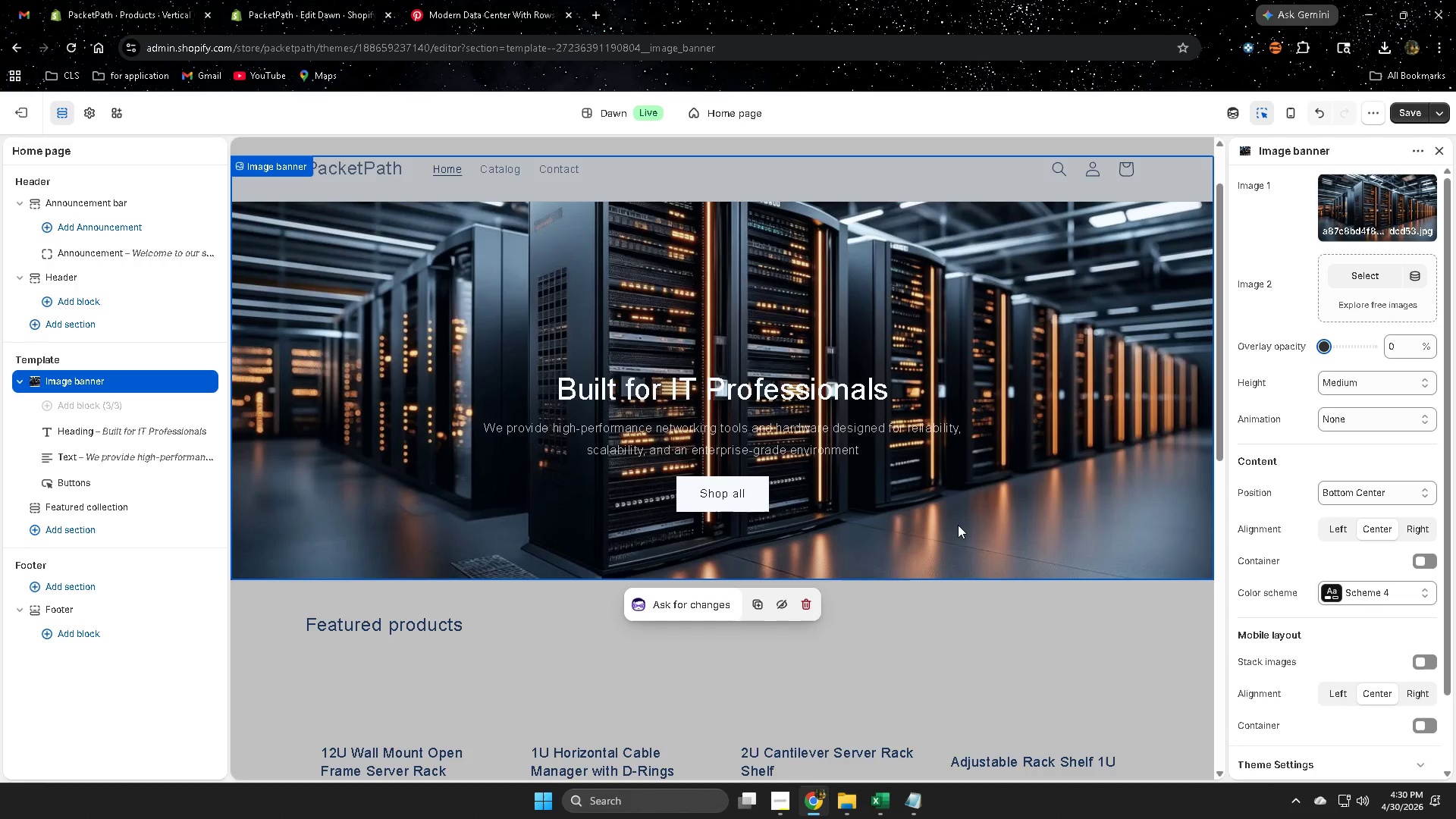 
wait(12.23)
 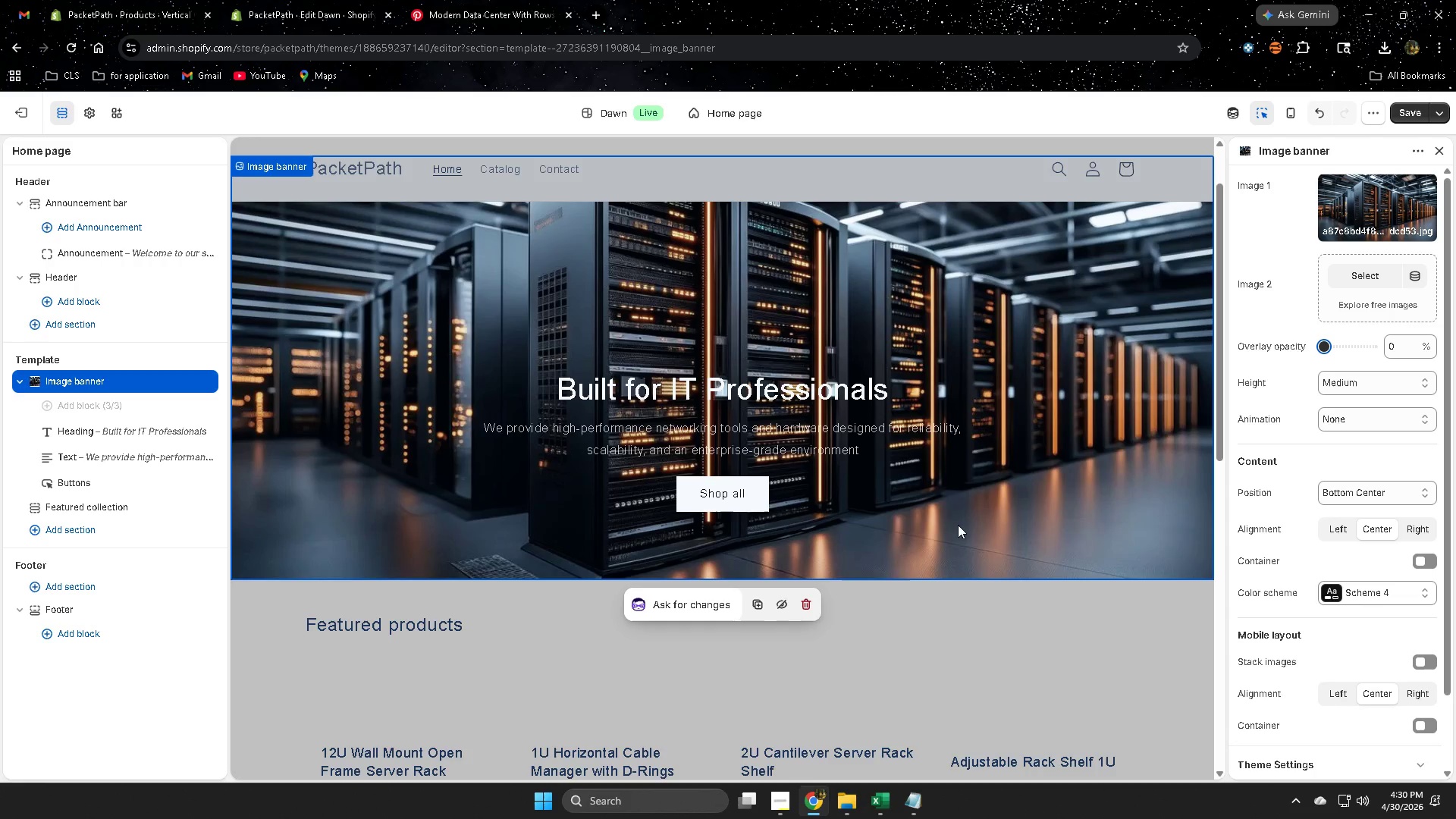 
left_click([746, 499])
 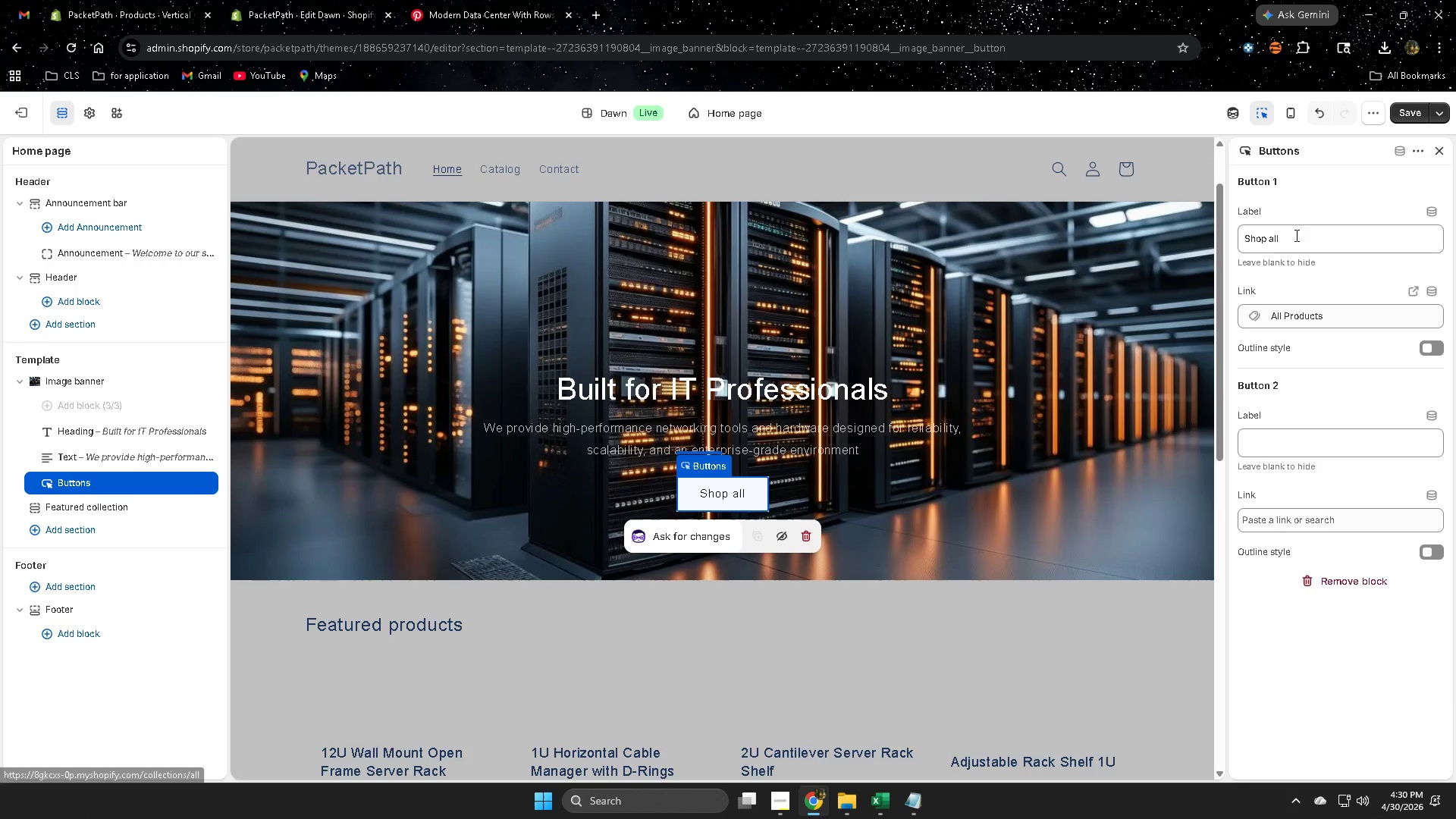 
double_click([1313, 241])
 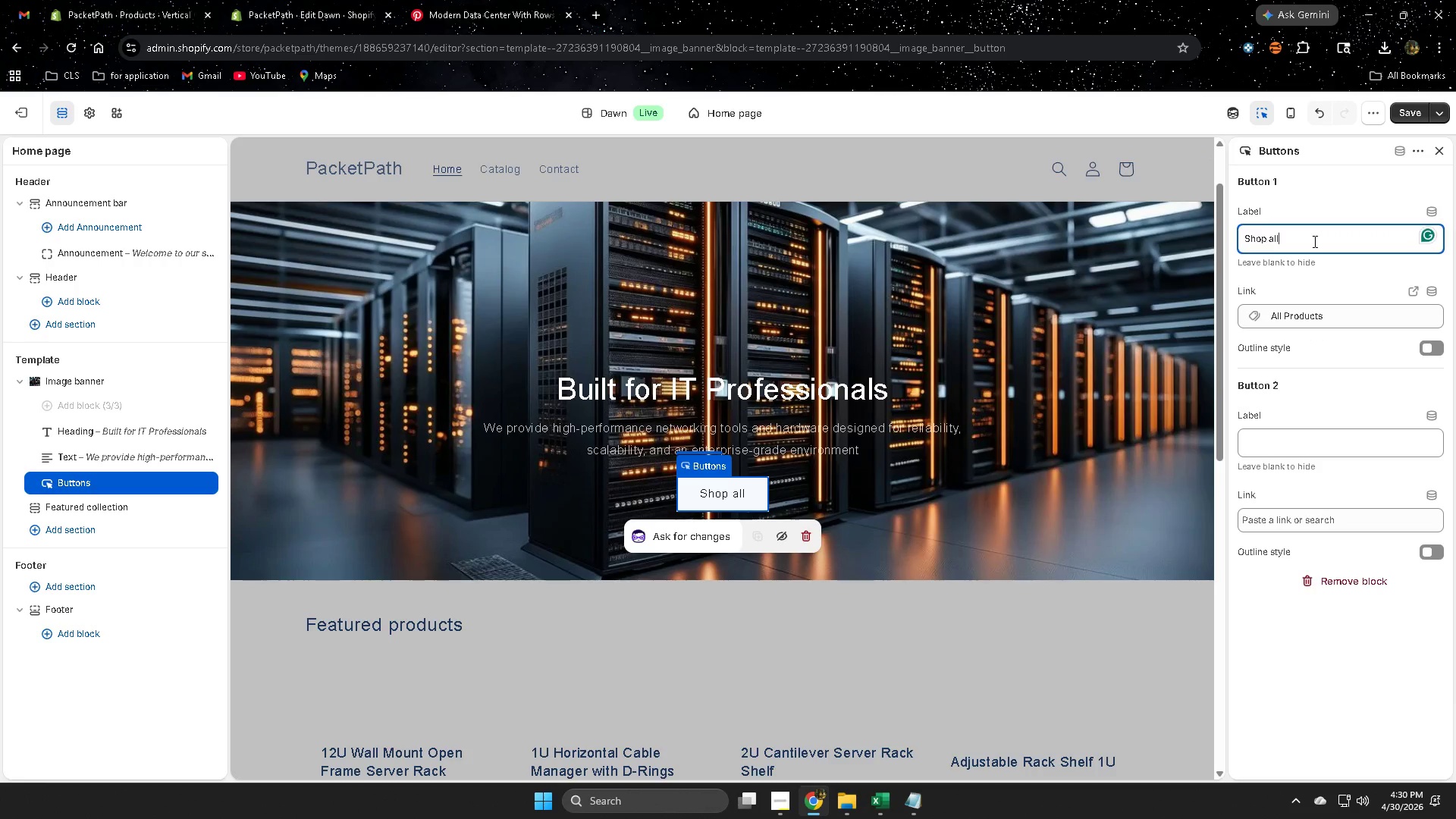 
triple_click([1313, 241])
 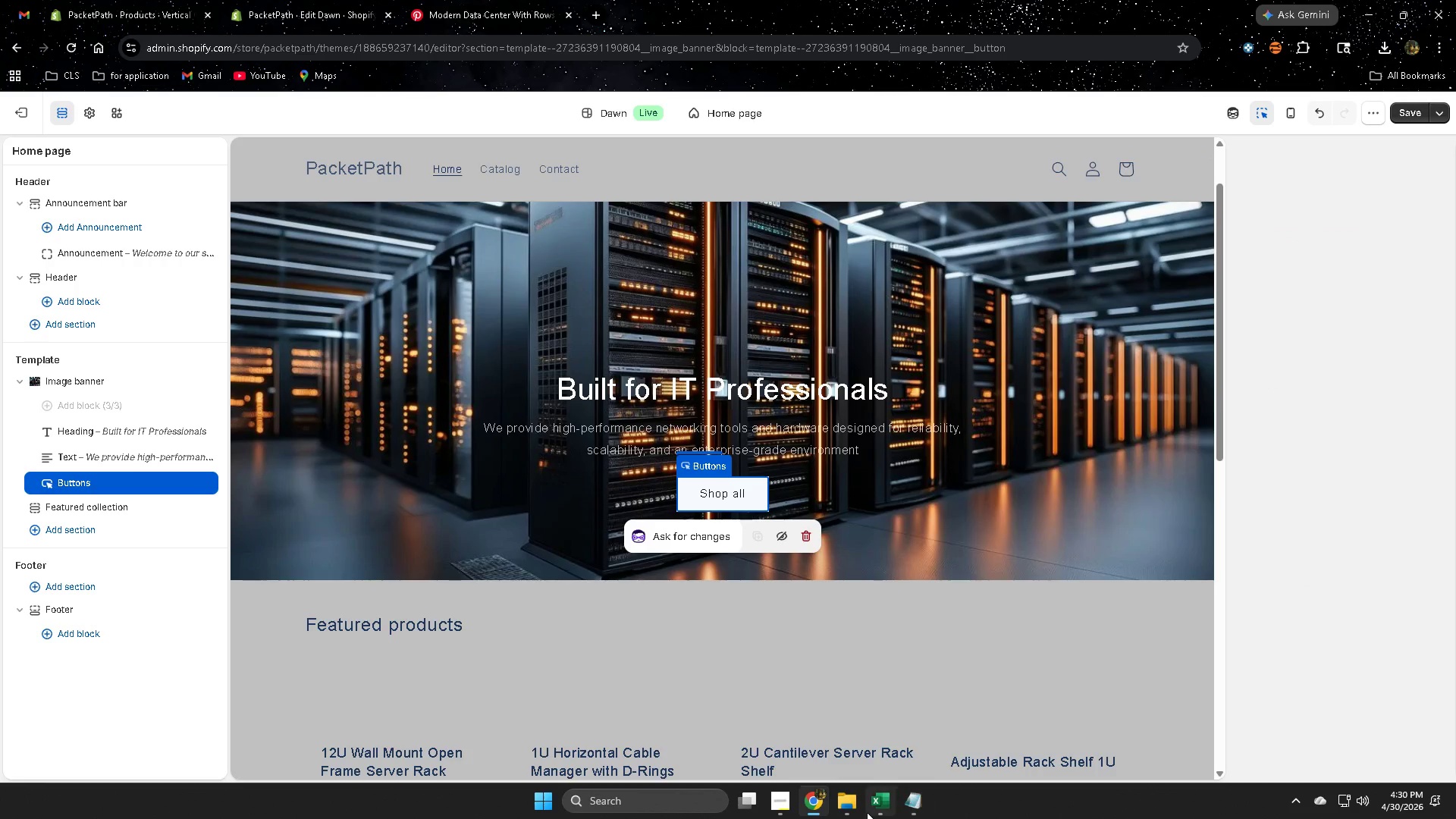 
left_click([777, 803])